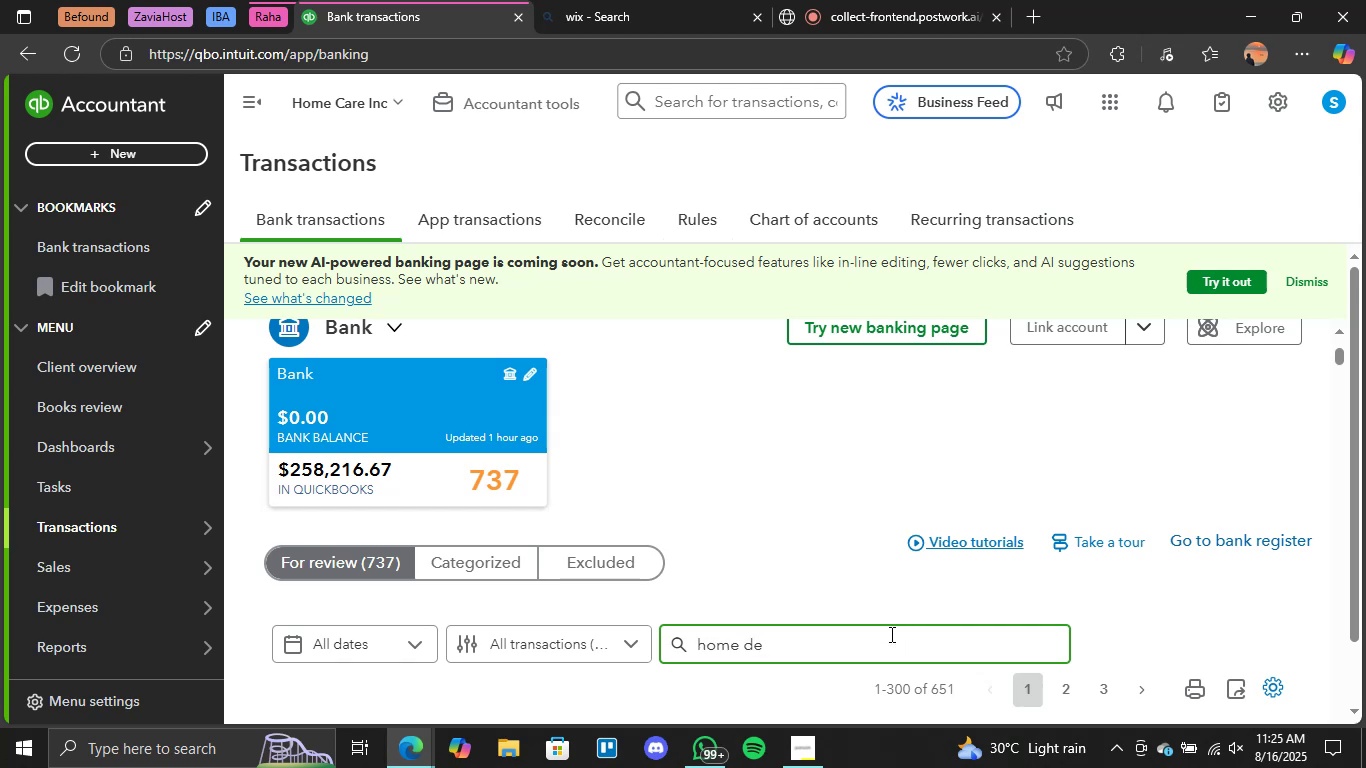 
key(Enter)
 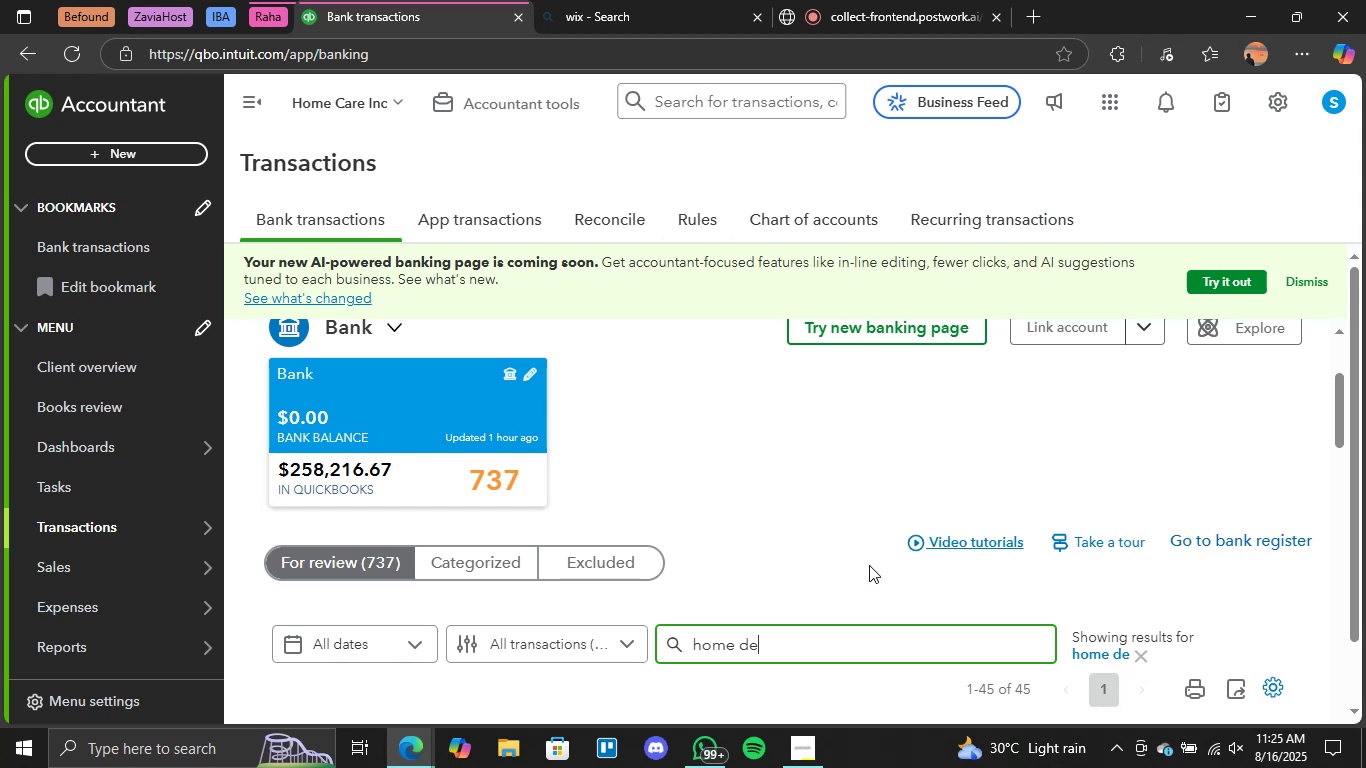 
wait(22.02)
 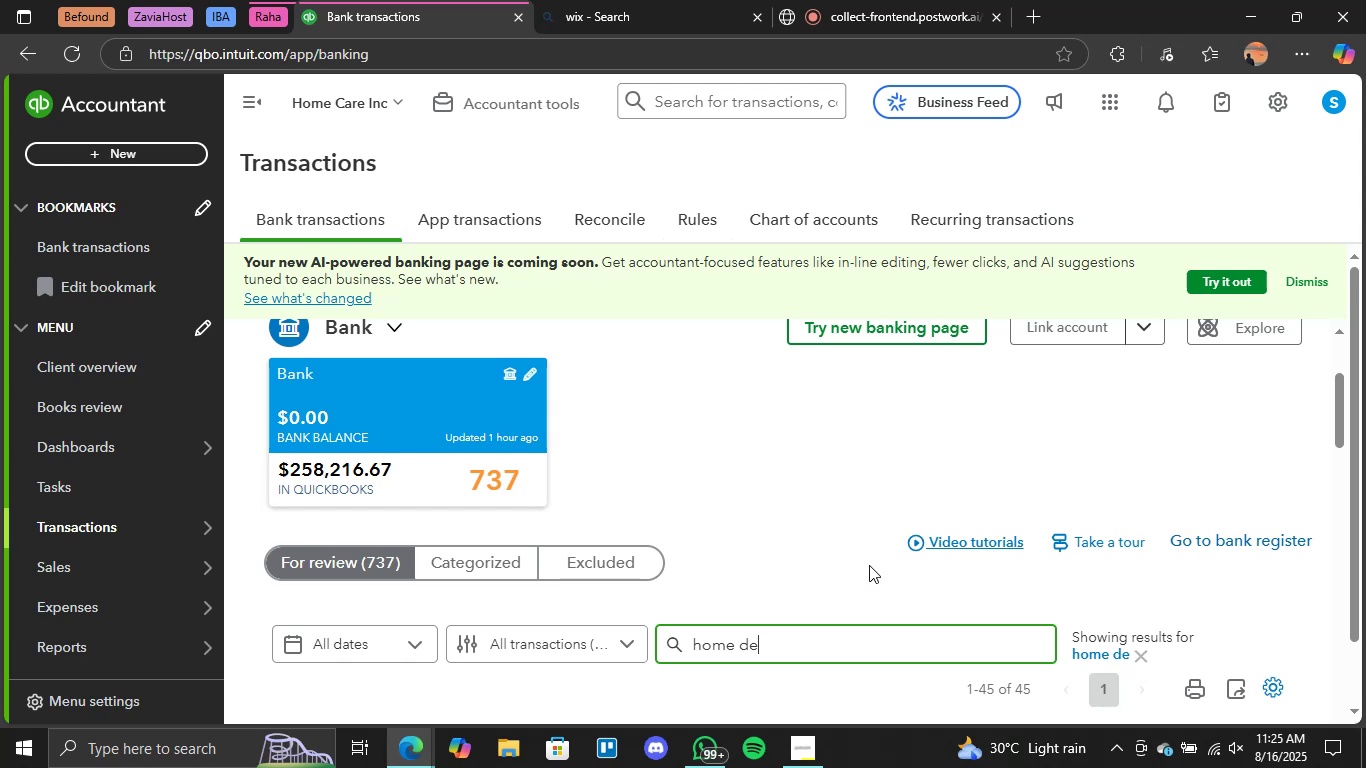 
scroll: coordinate [682, 609], scroll_direction: down, amount: 27.0
 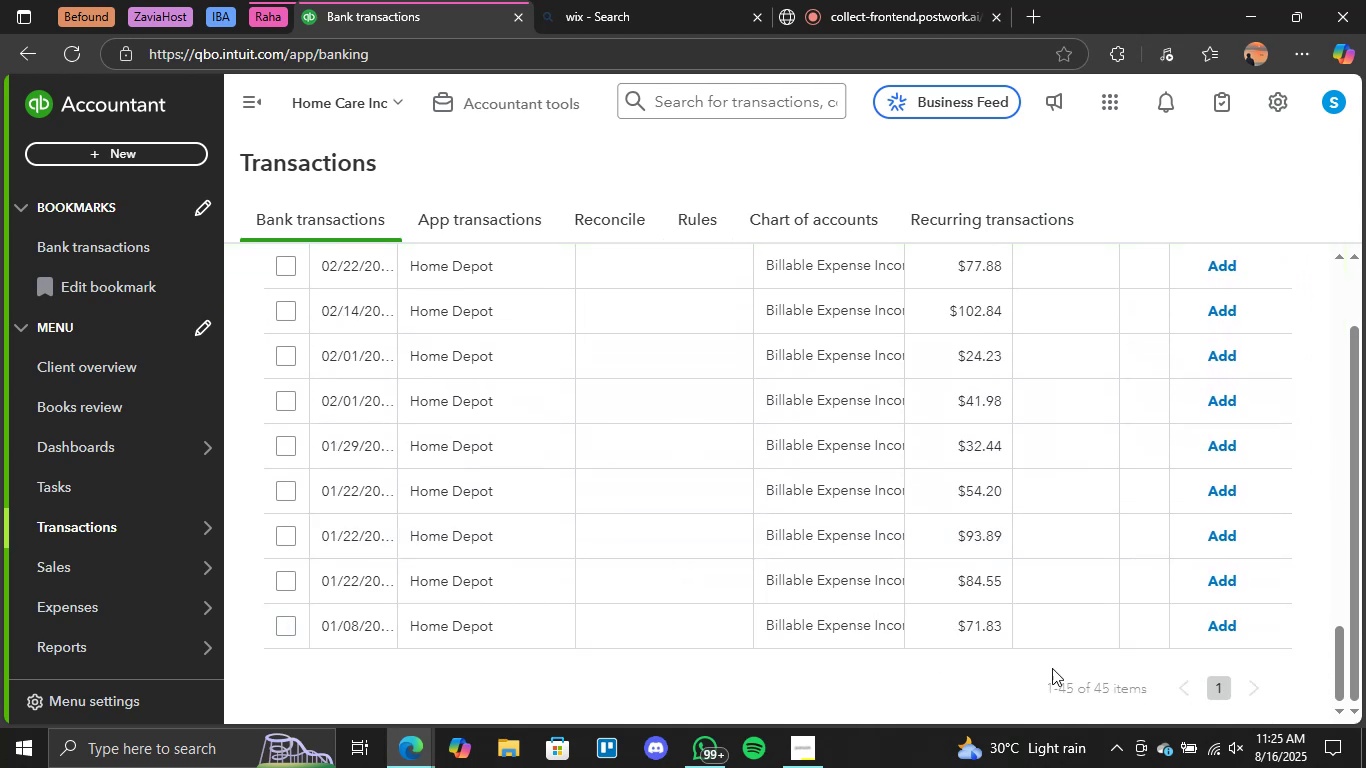 
scroll: coordinate [1074, 665], scroll_direction: up, amount: 27.0
 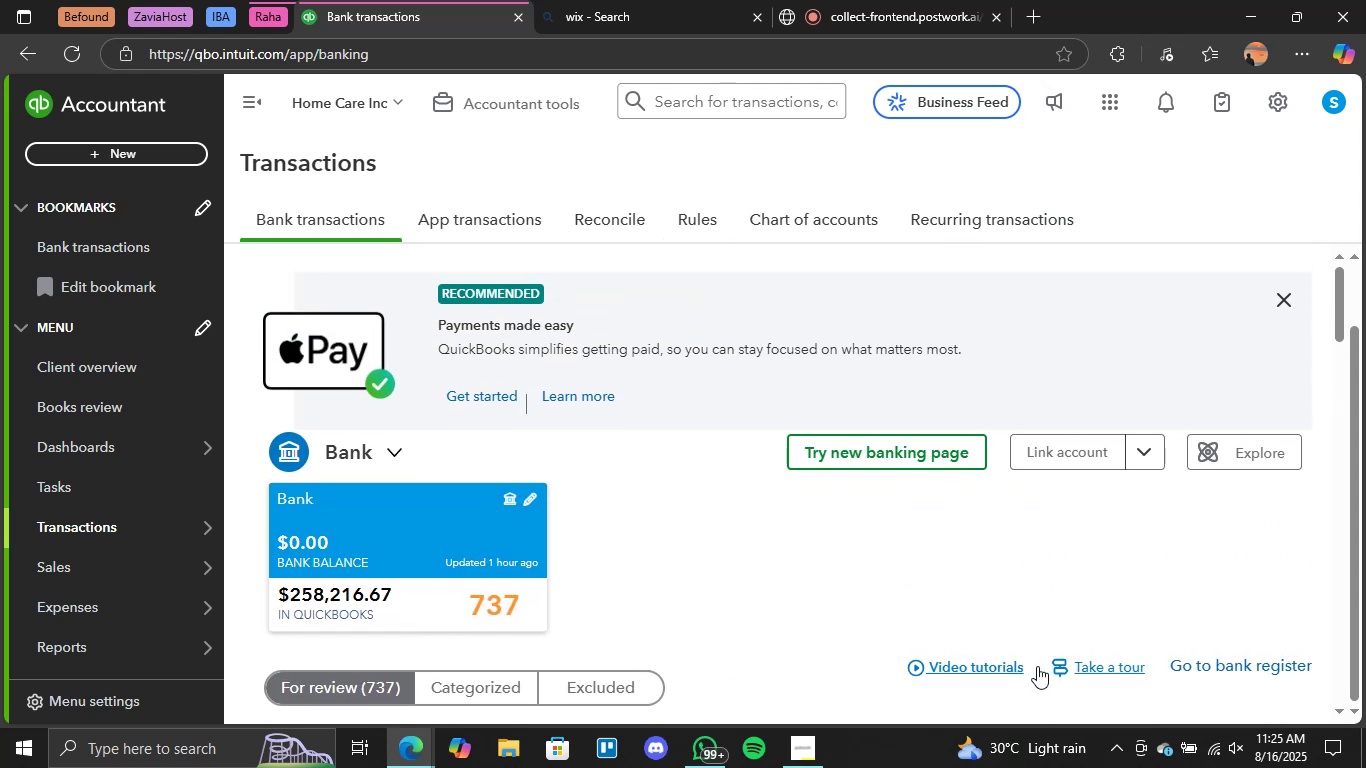 
scroll: coordinate [802, 646], scroll_direction: down, amount: 4.0
 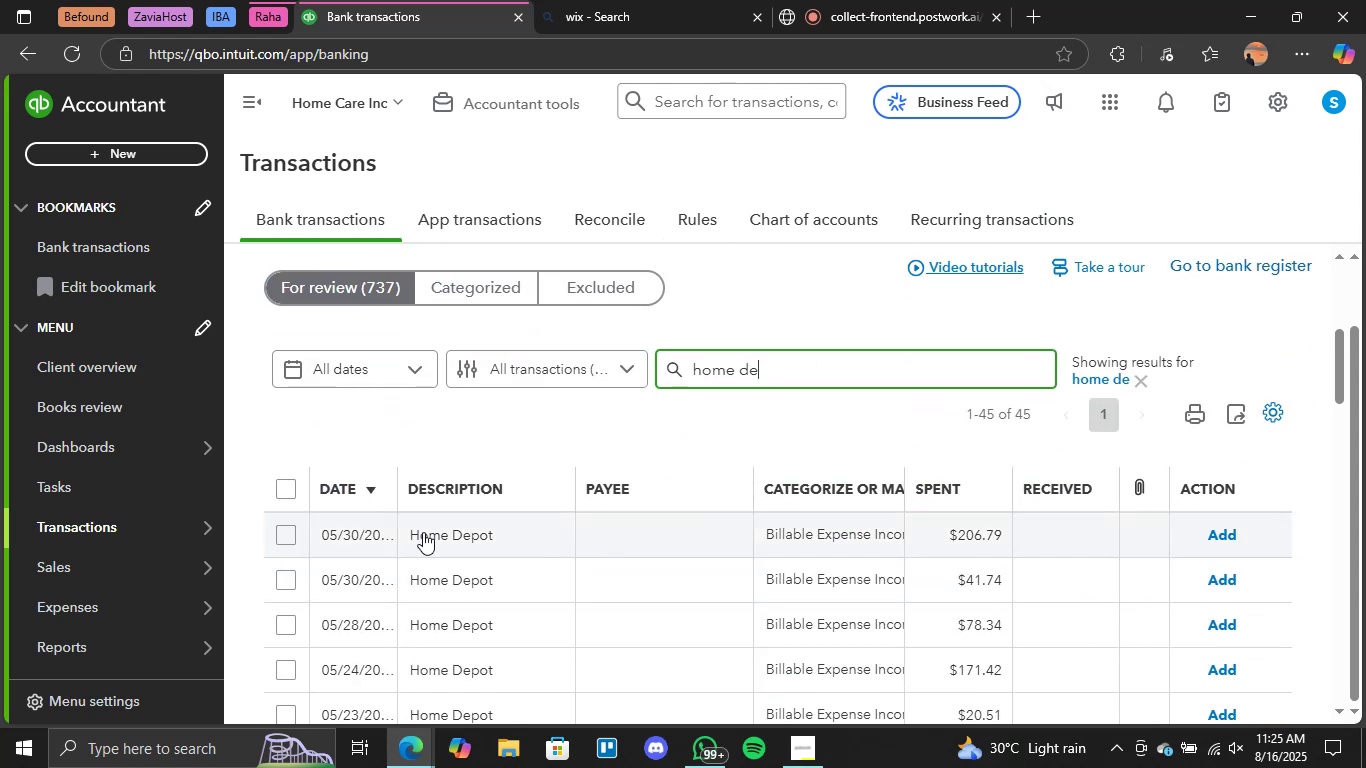 
left_click([461, 532])
 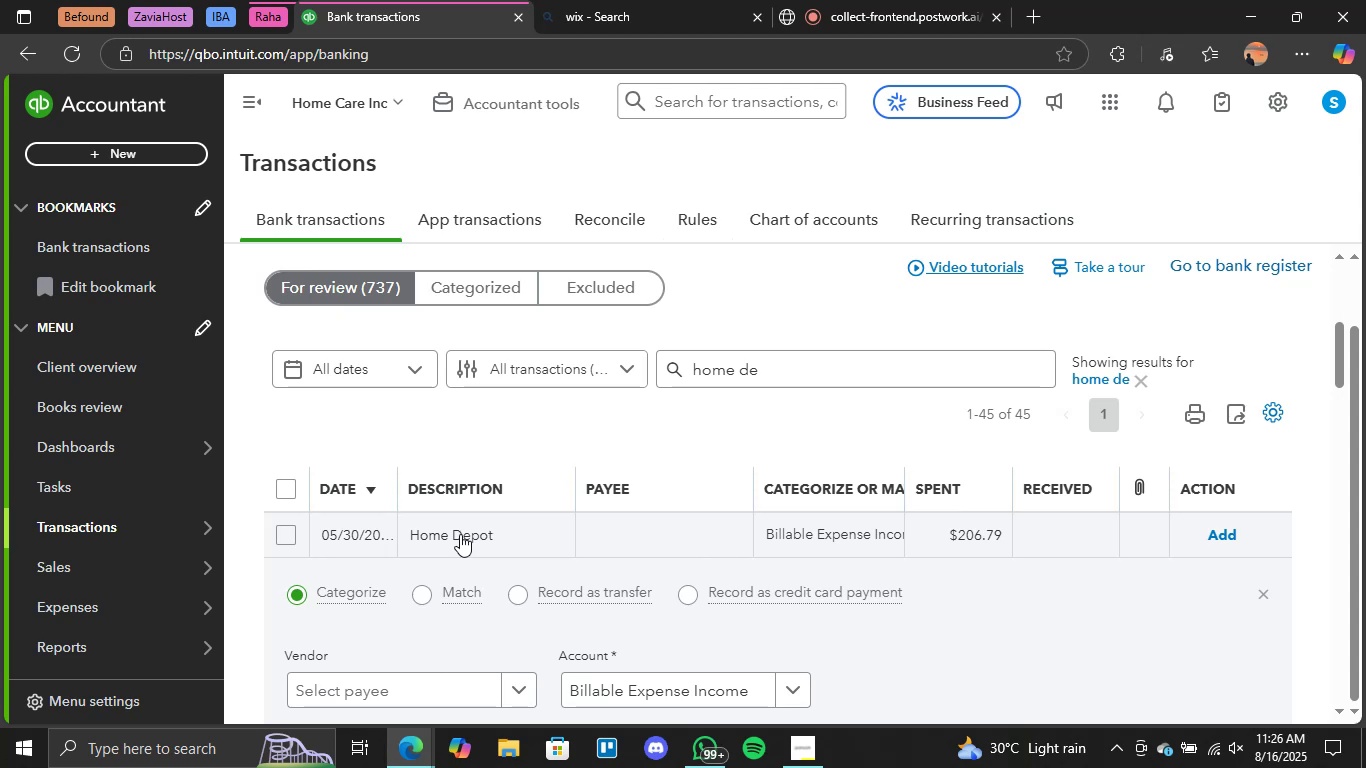 
wait(27.61)
 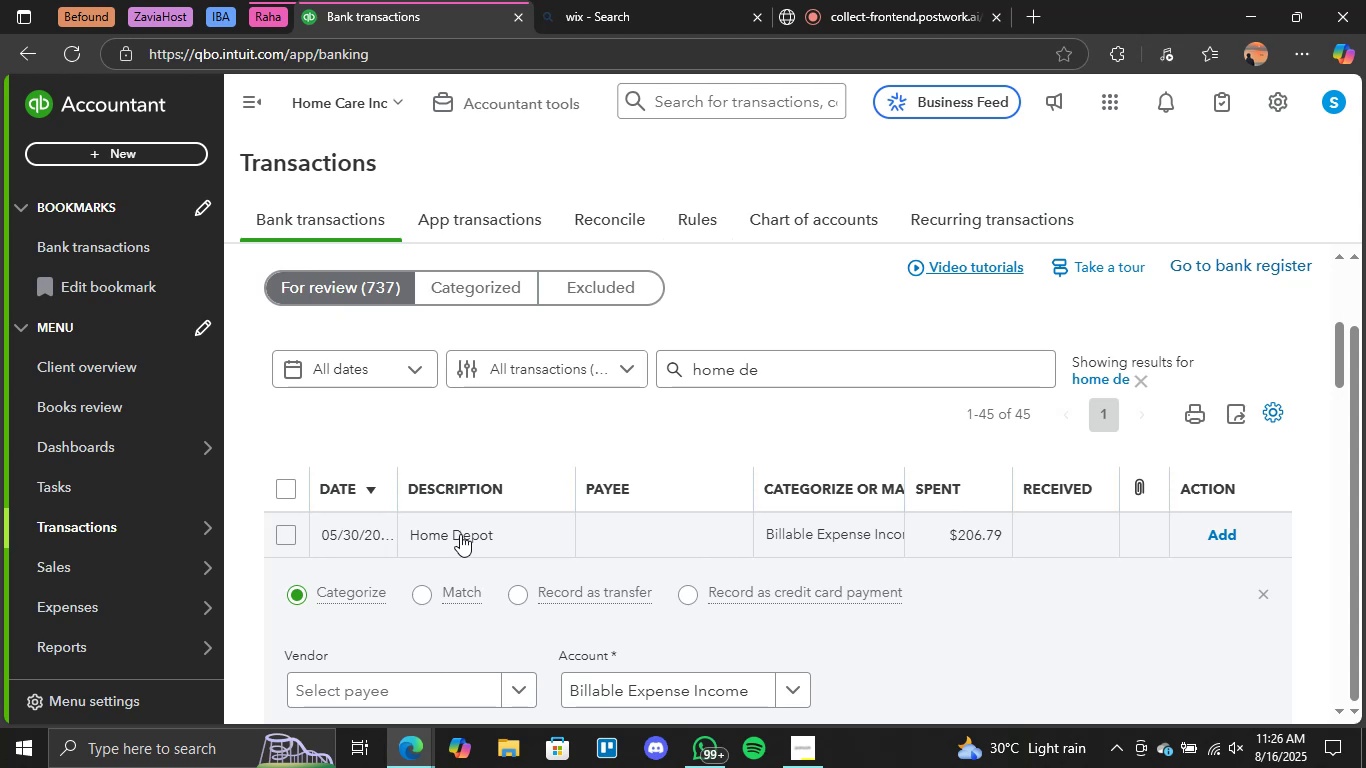 
scroll: coordinate [501, 553], scroll_direction: down, amount: 1.0
 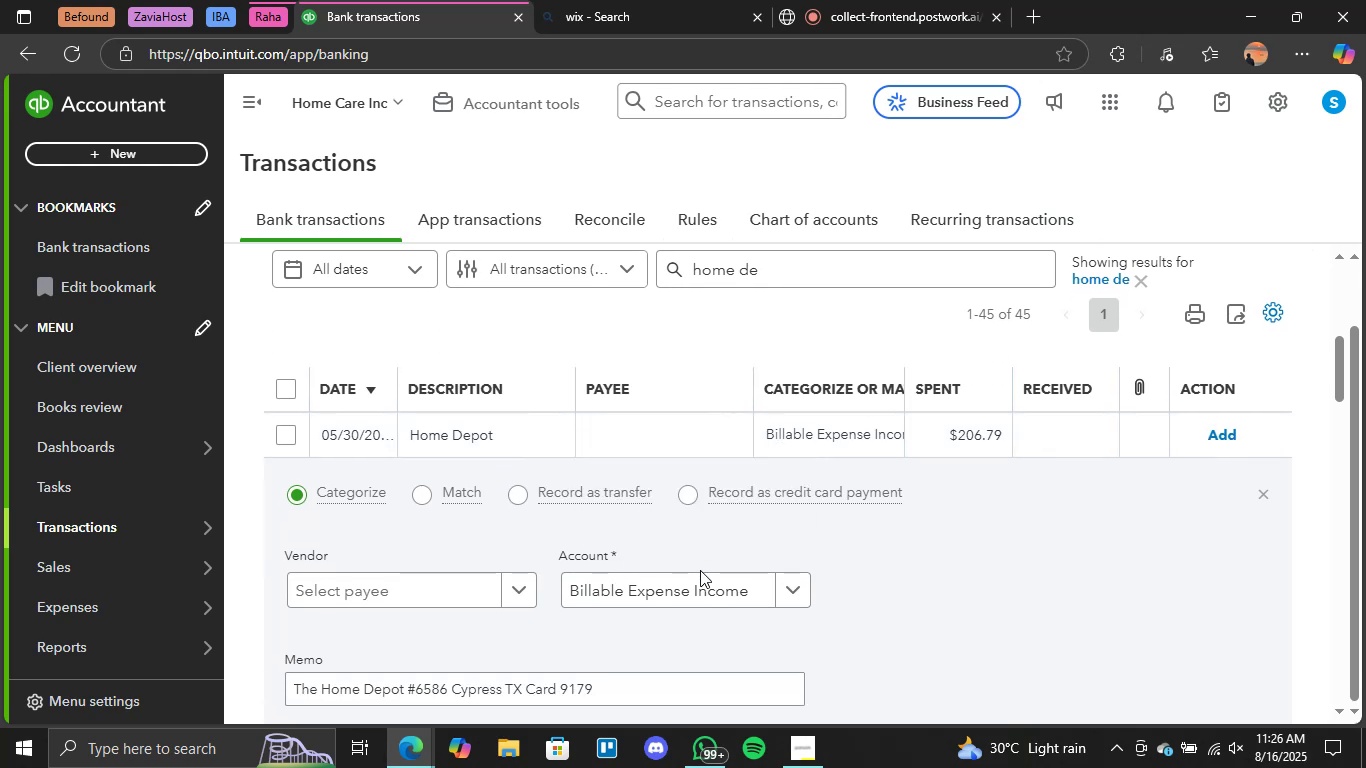 
mouse_move([761, 584])
 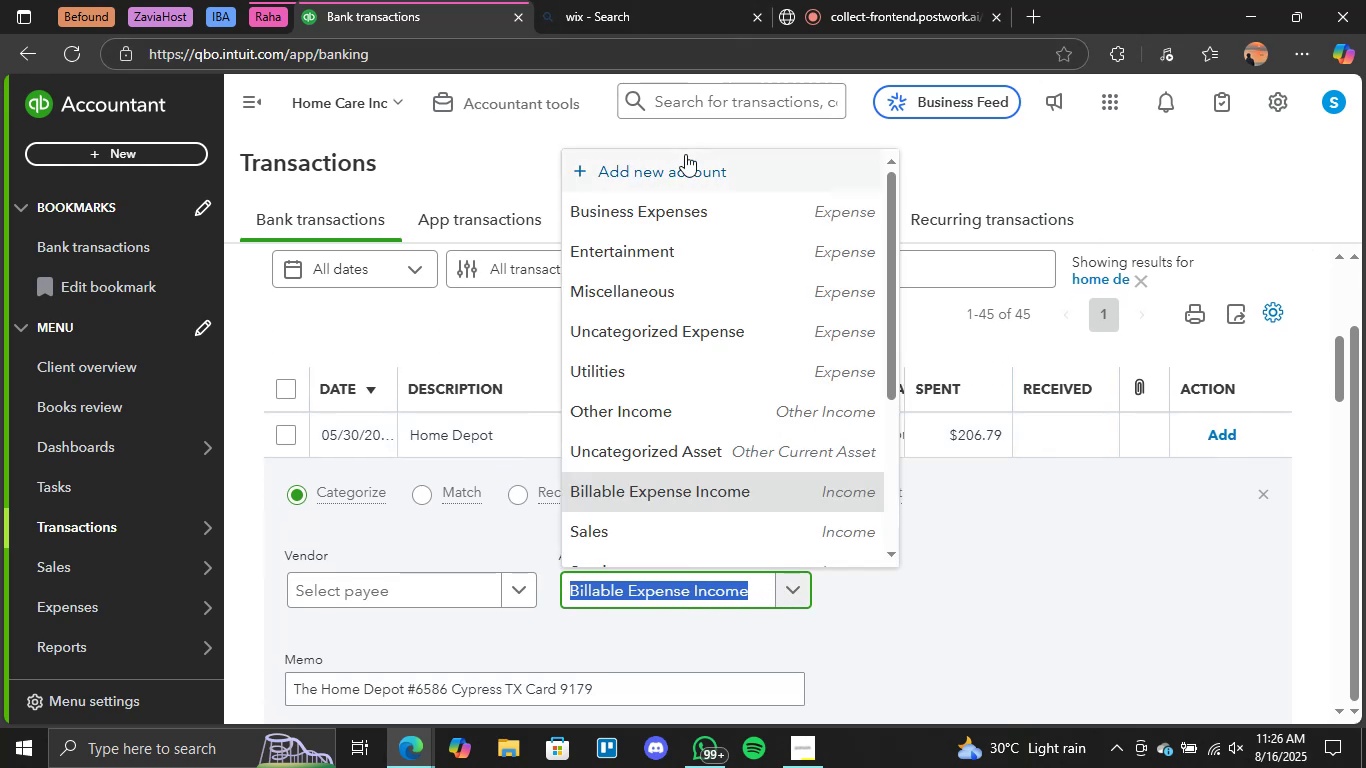 
left_click([680, 160])
 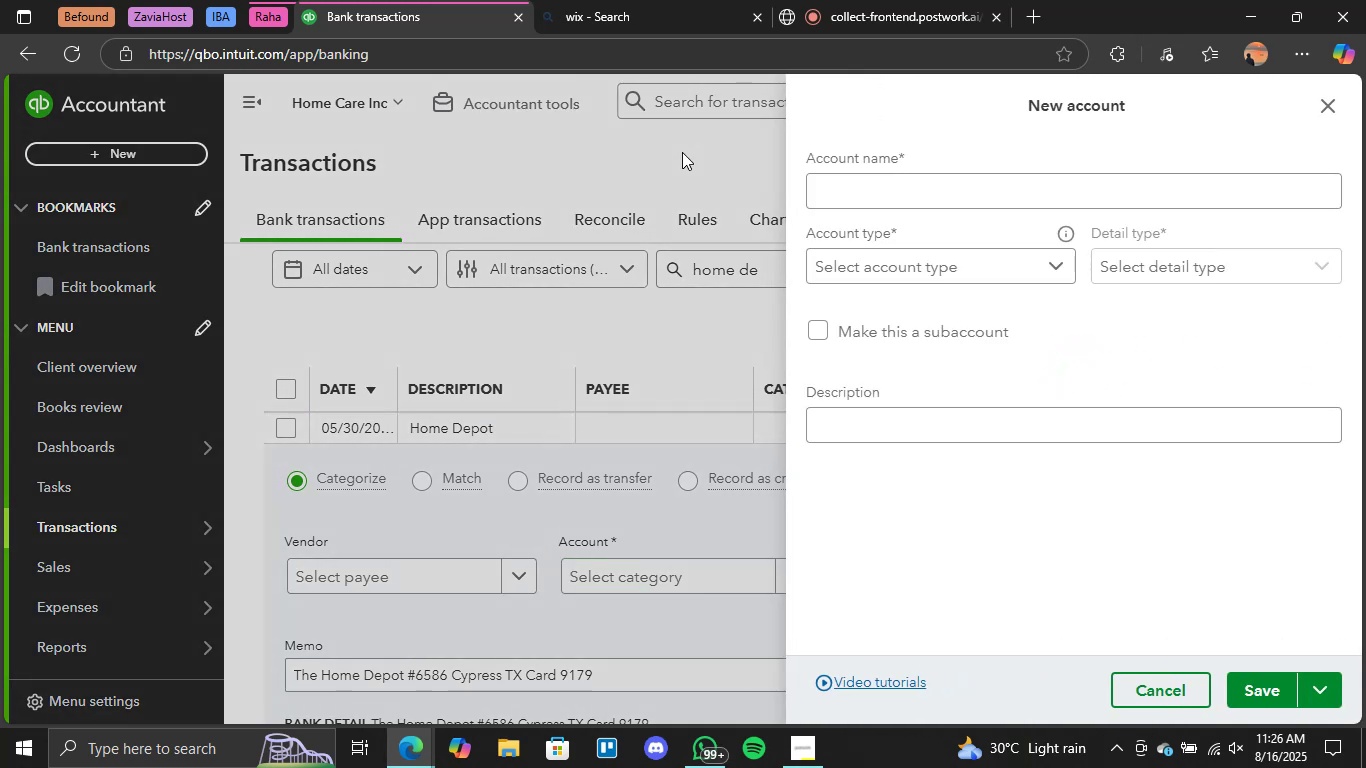 
wait(10.06)
 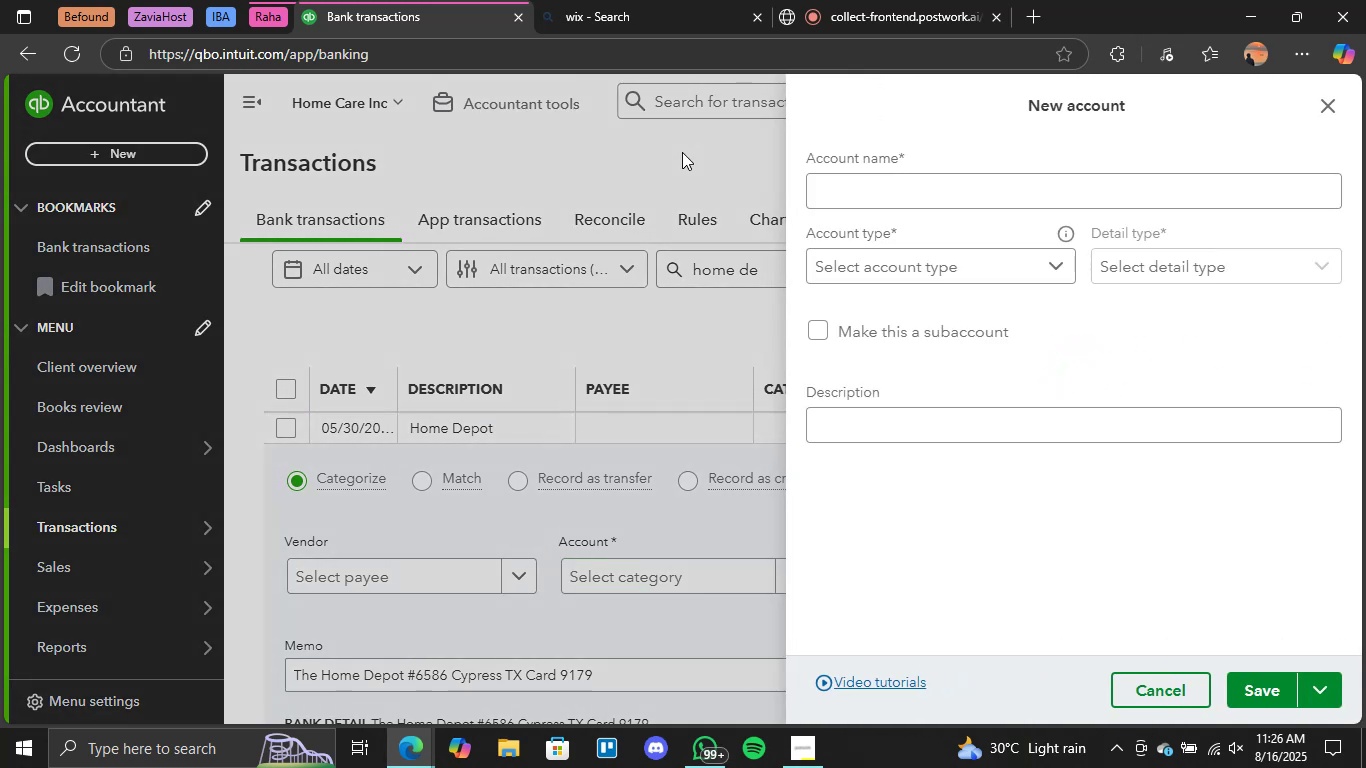 
left_click([872, 200])
 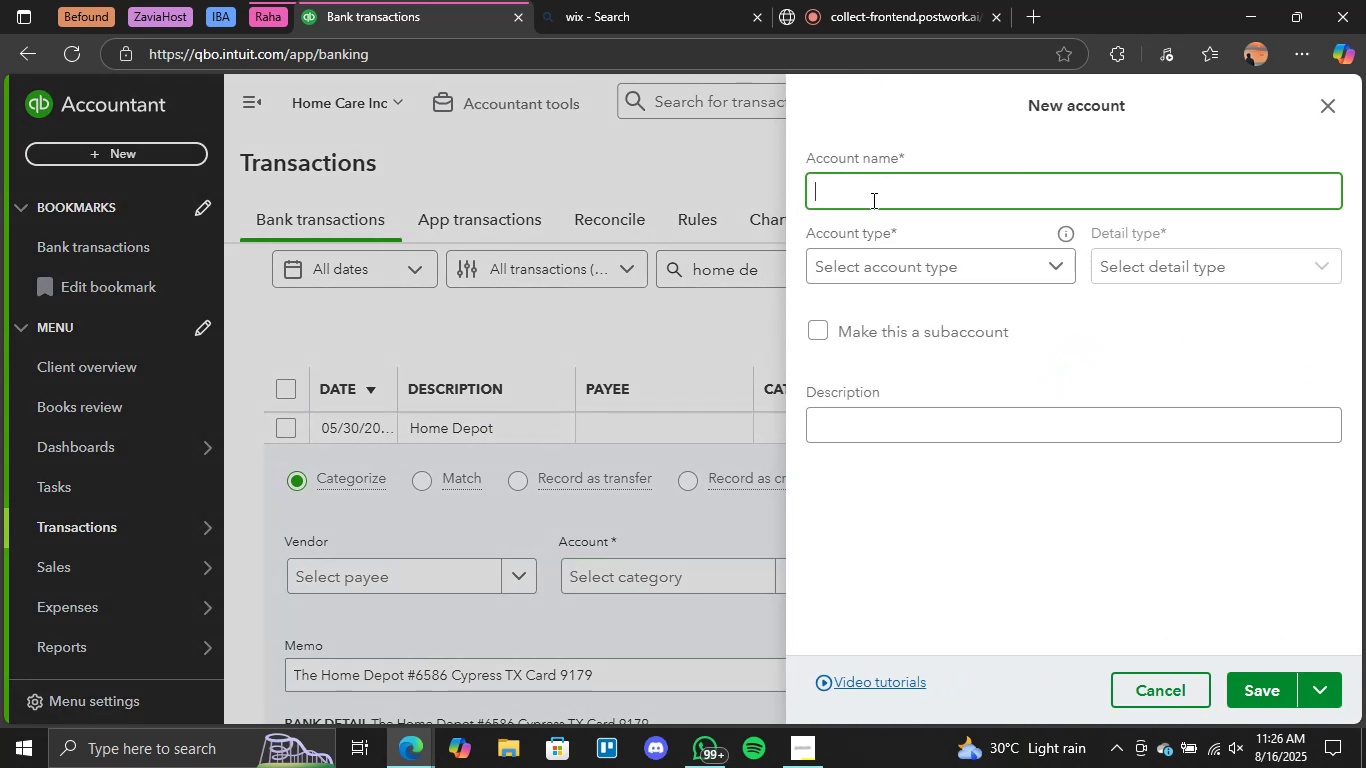 
key(CapsLock)
 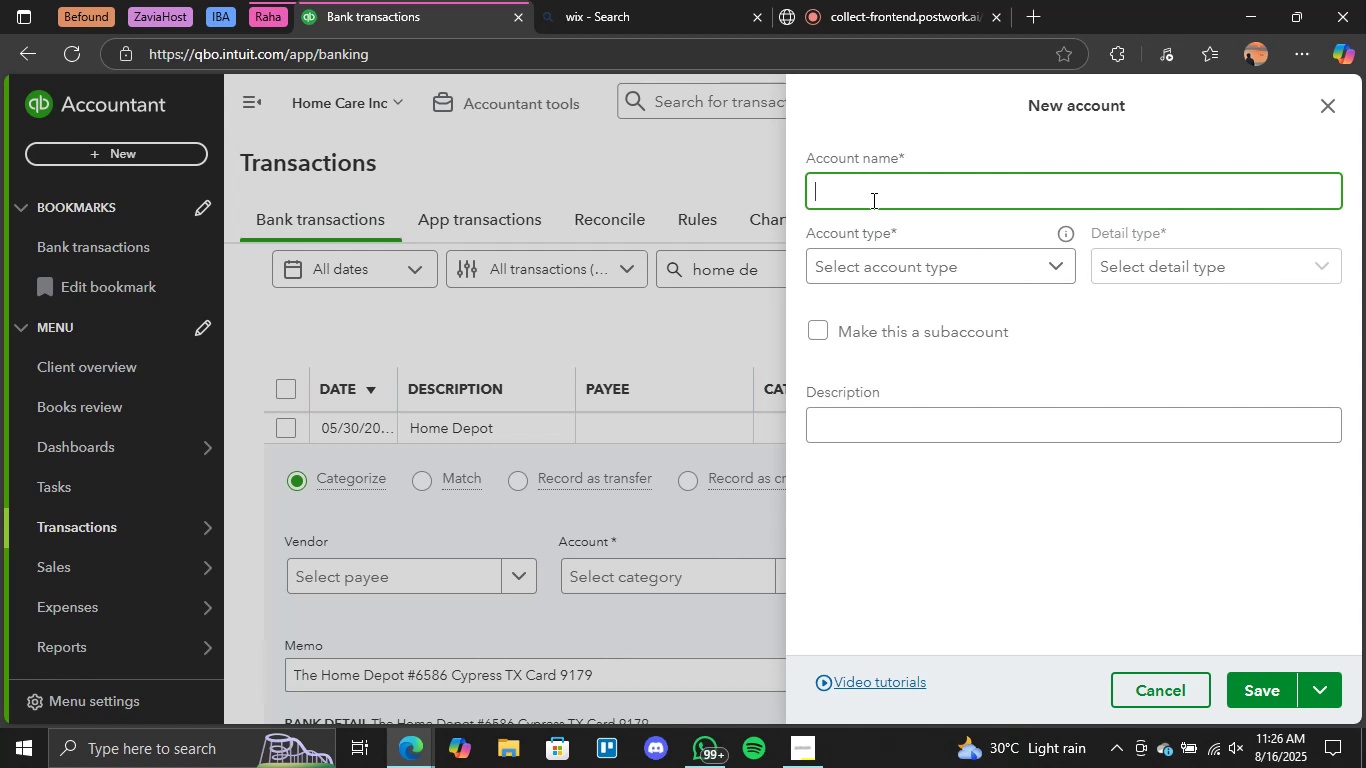 
key(CapsLock)
 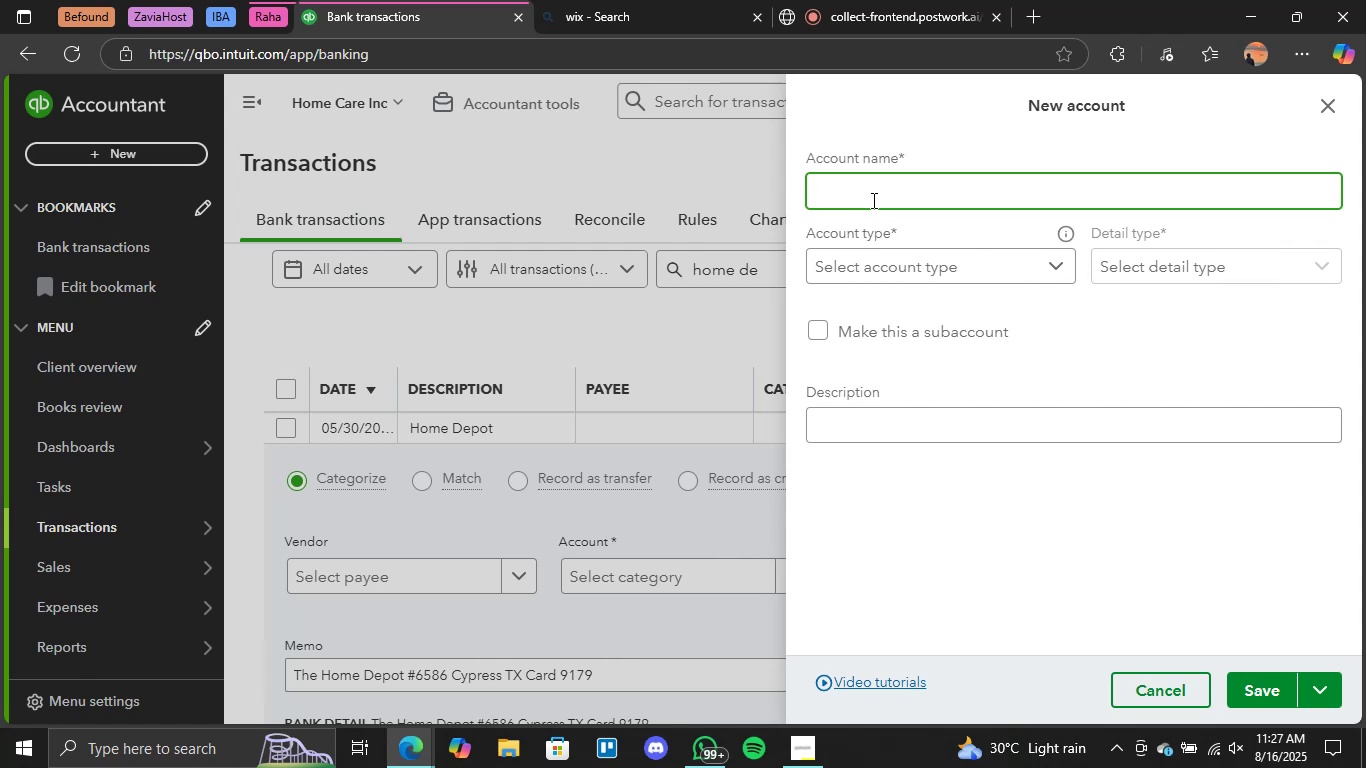 
wait(39.5)
 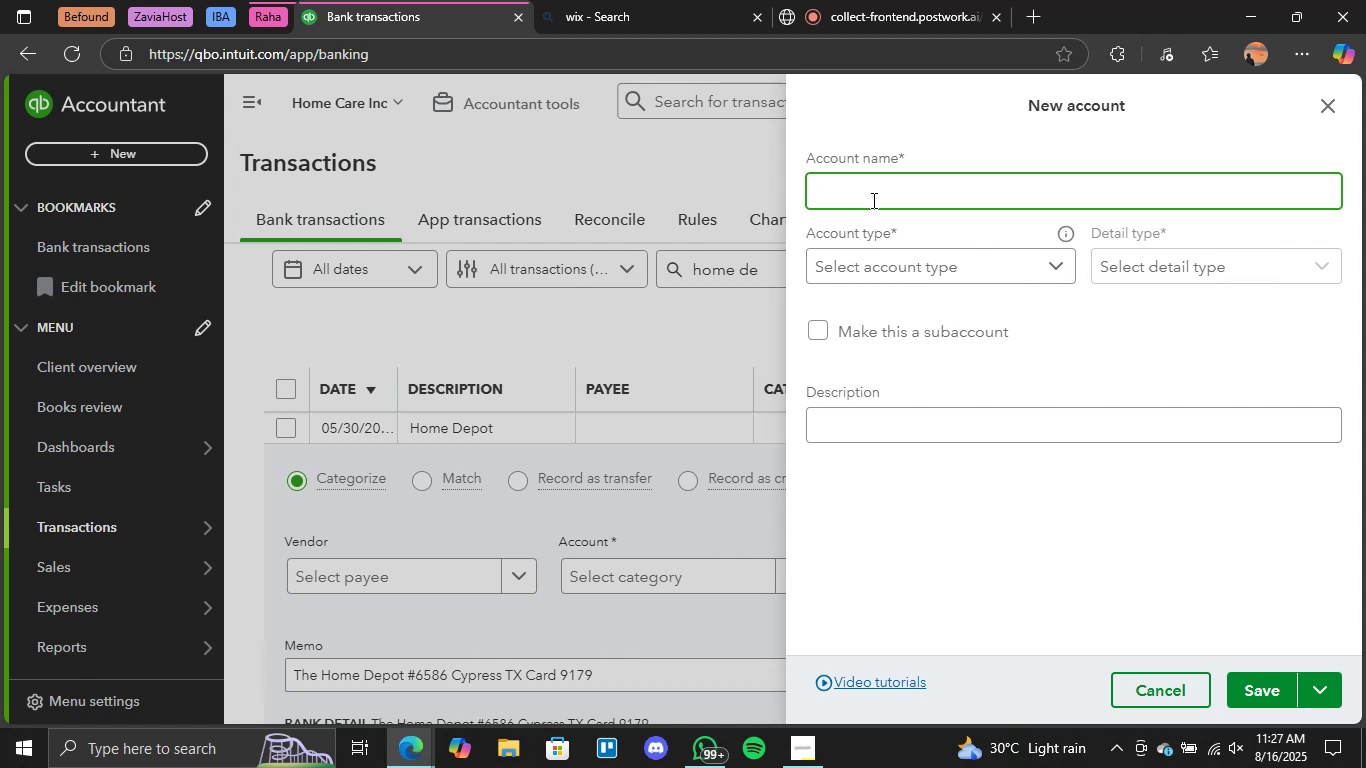 
left_click([912, 178])
 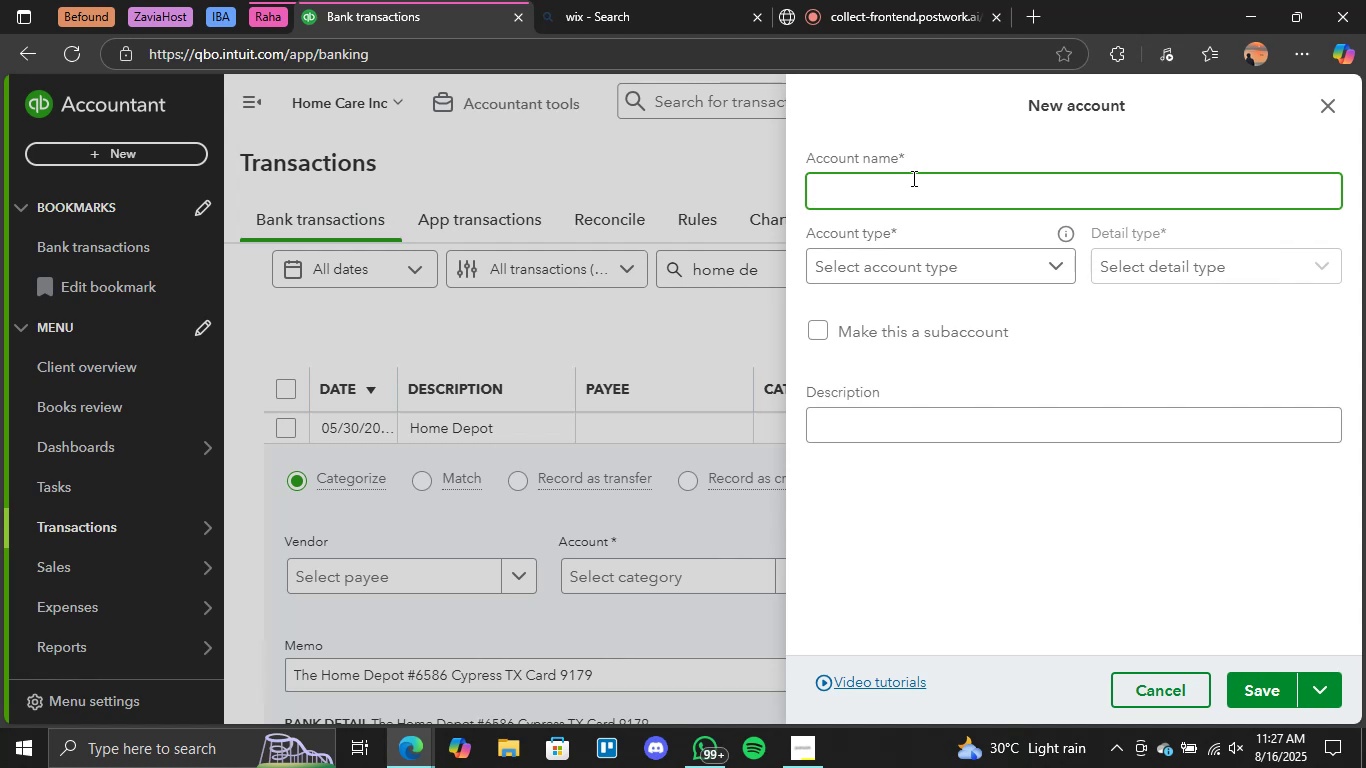 
key(CapsLock)
 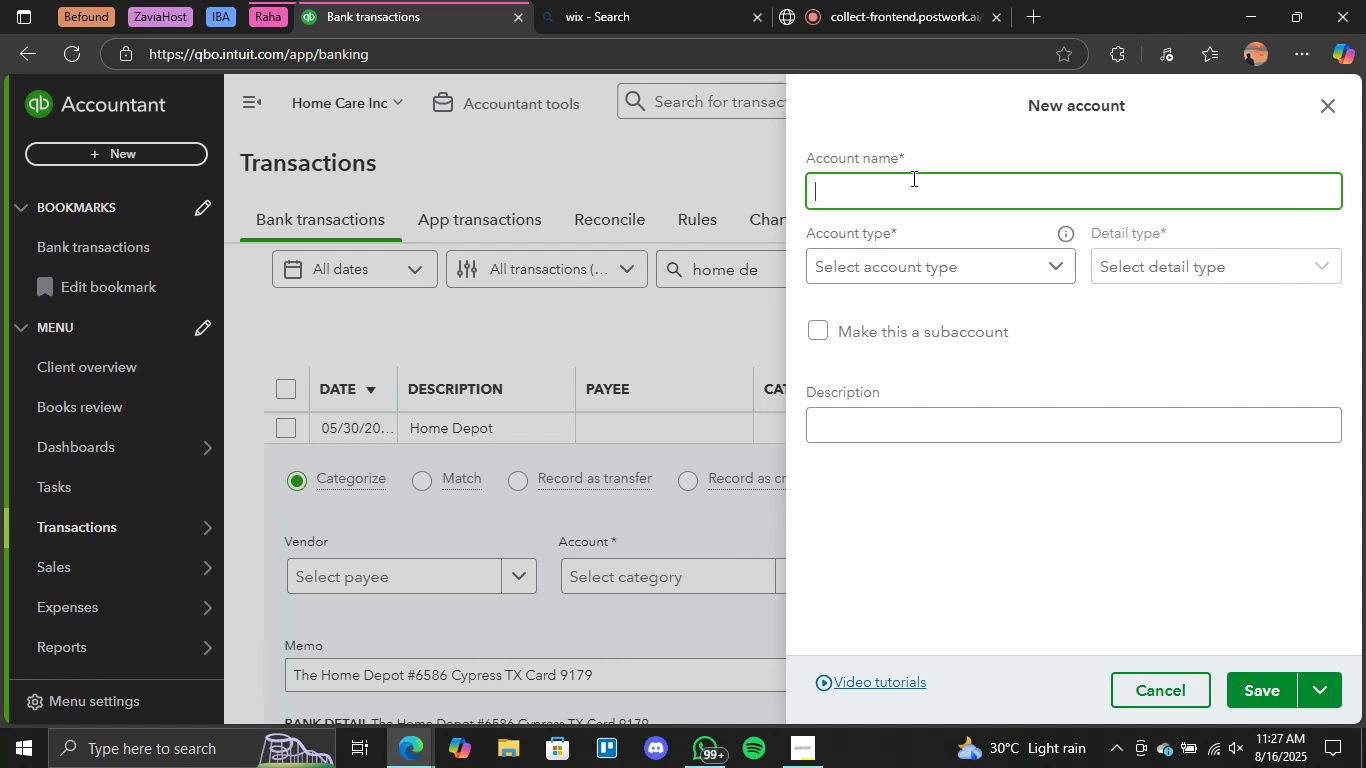 
key(S)
 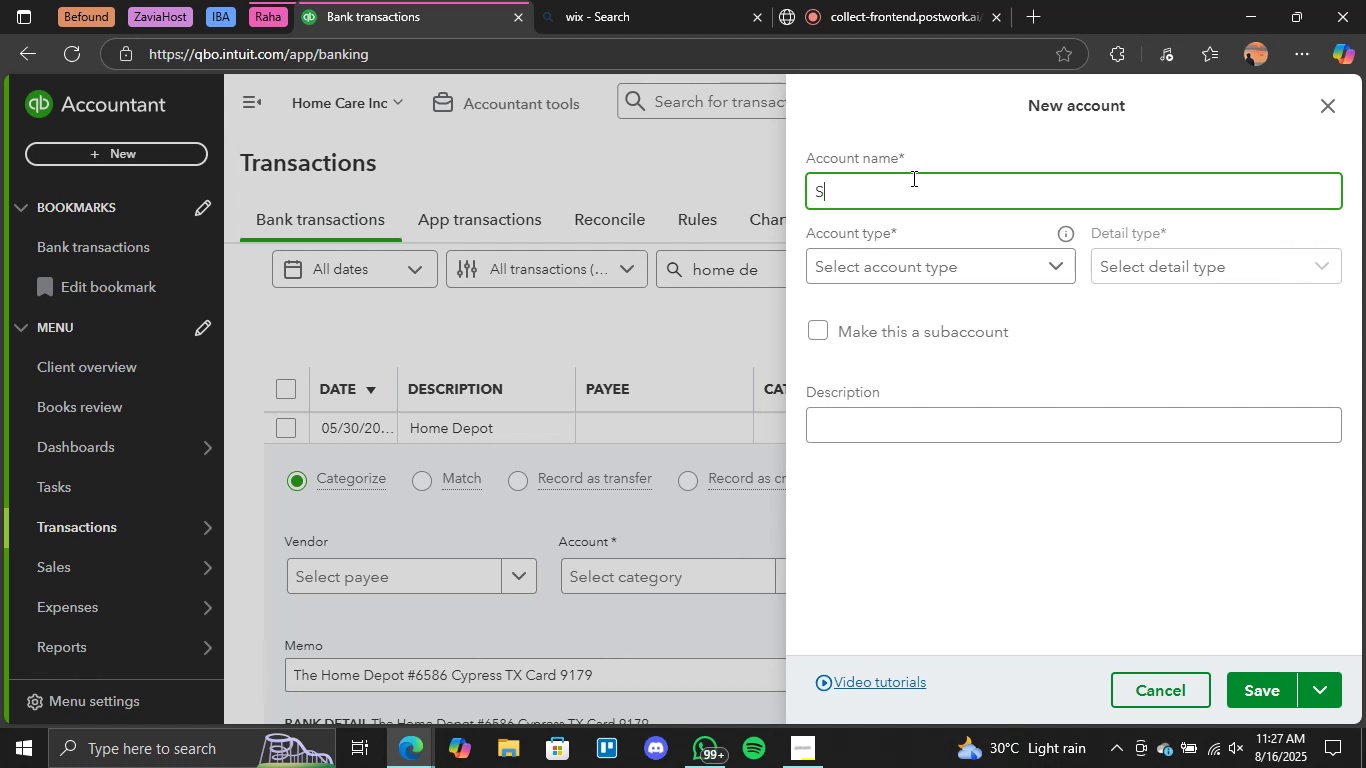 
key(CapsLock)
 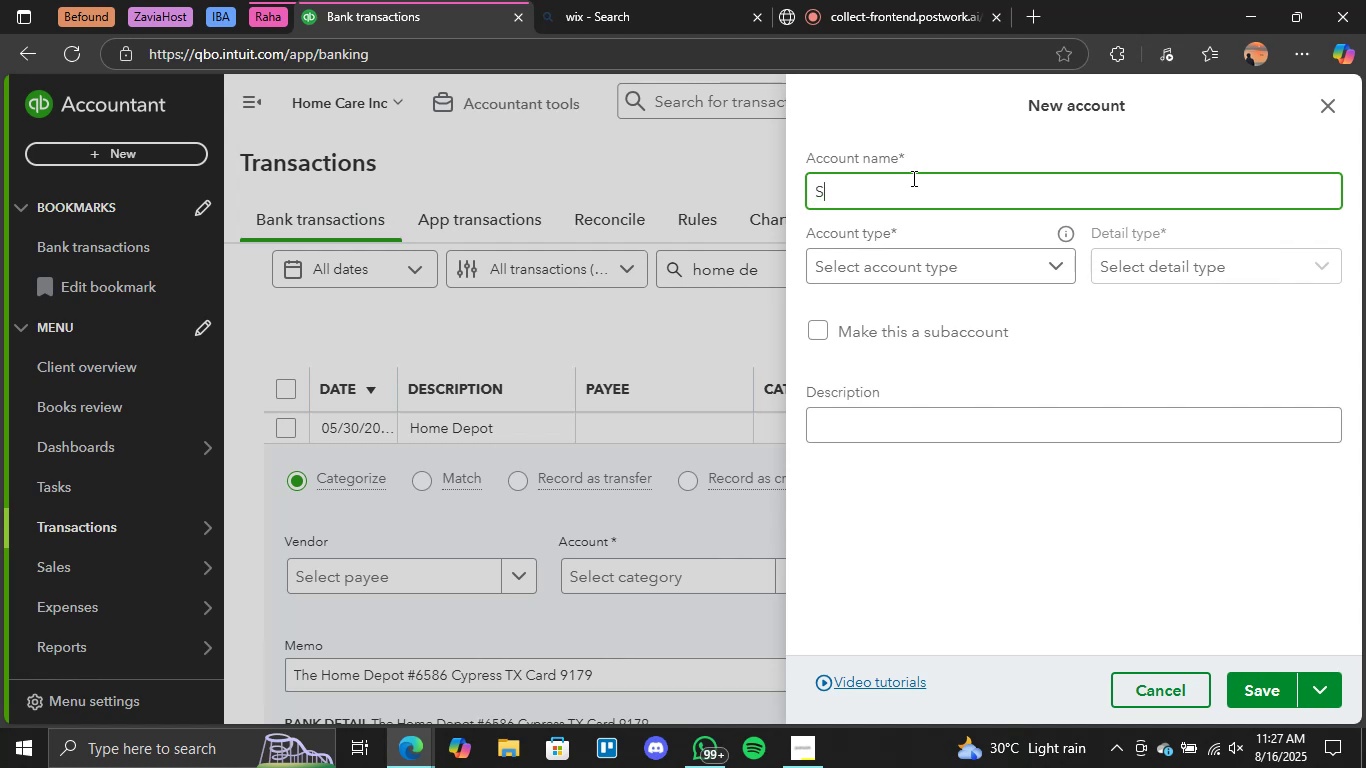 
key(Backspace)
 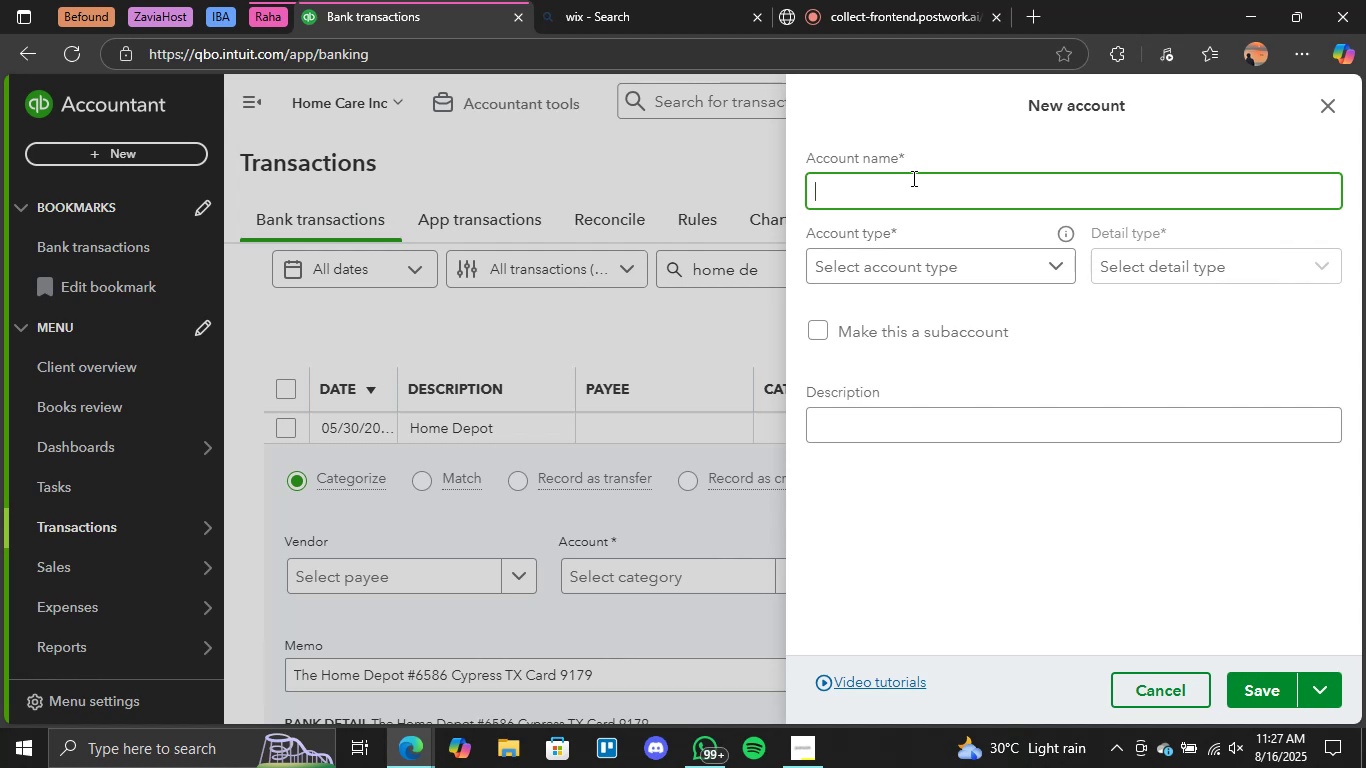 
key(CapsLock)
 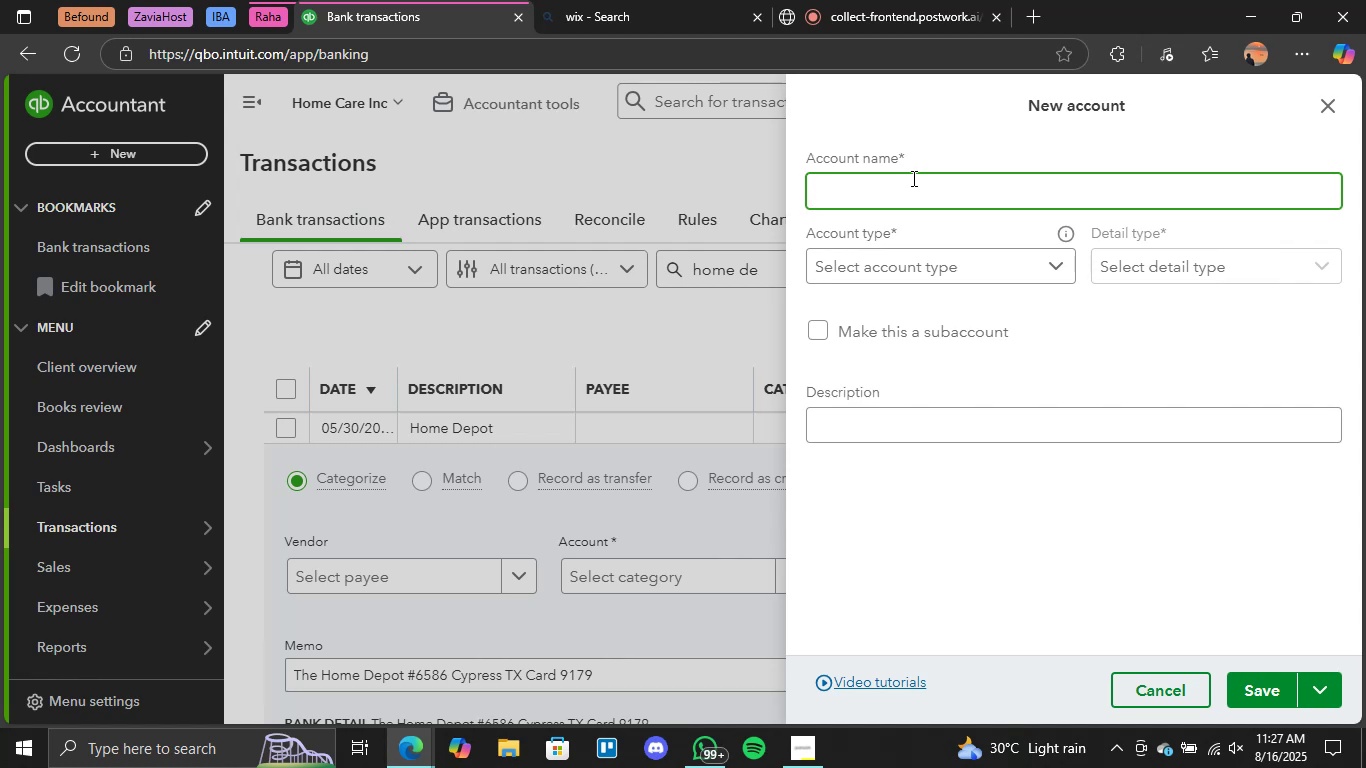 
key(CapsLock)
 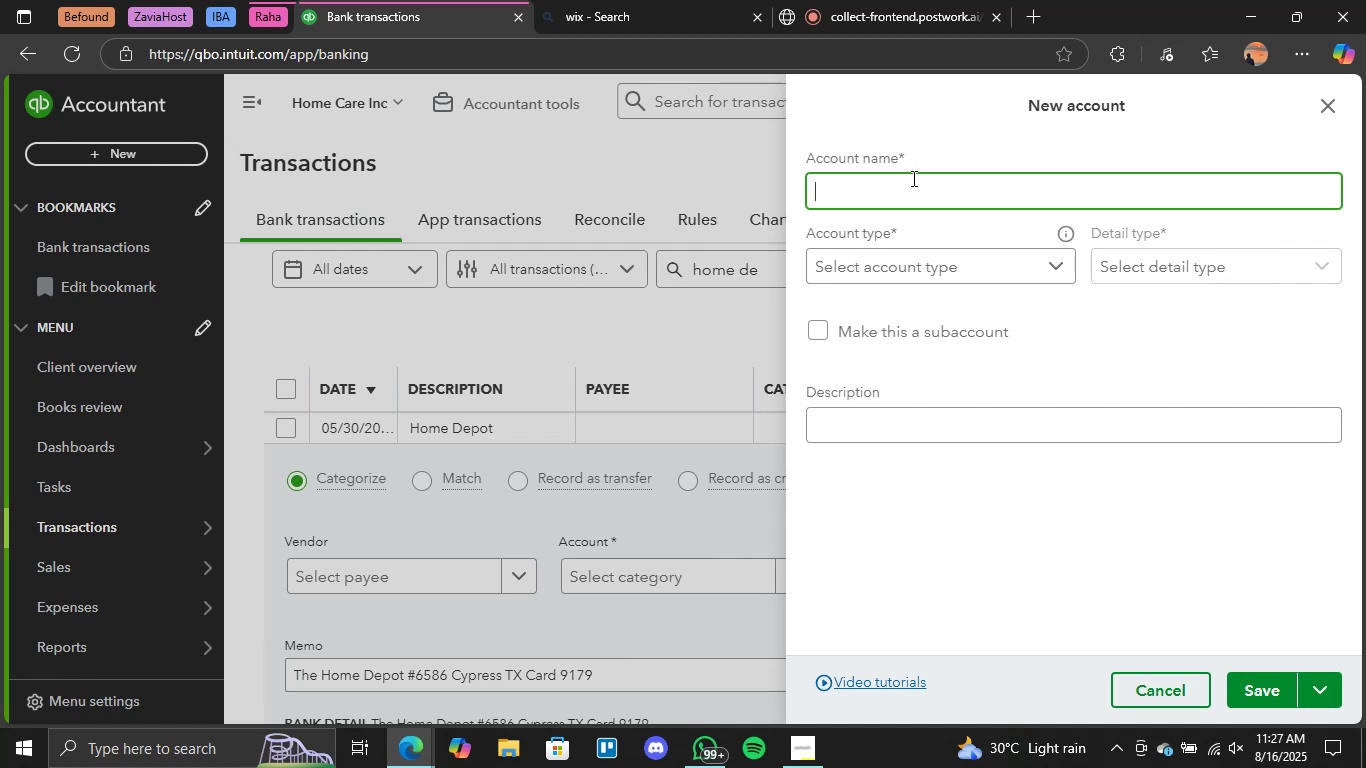 
key(CapsLock)
 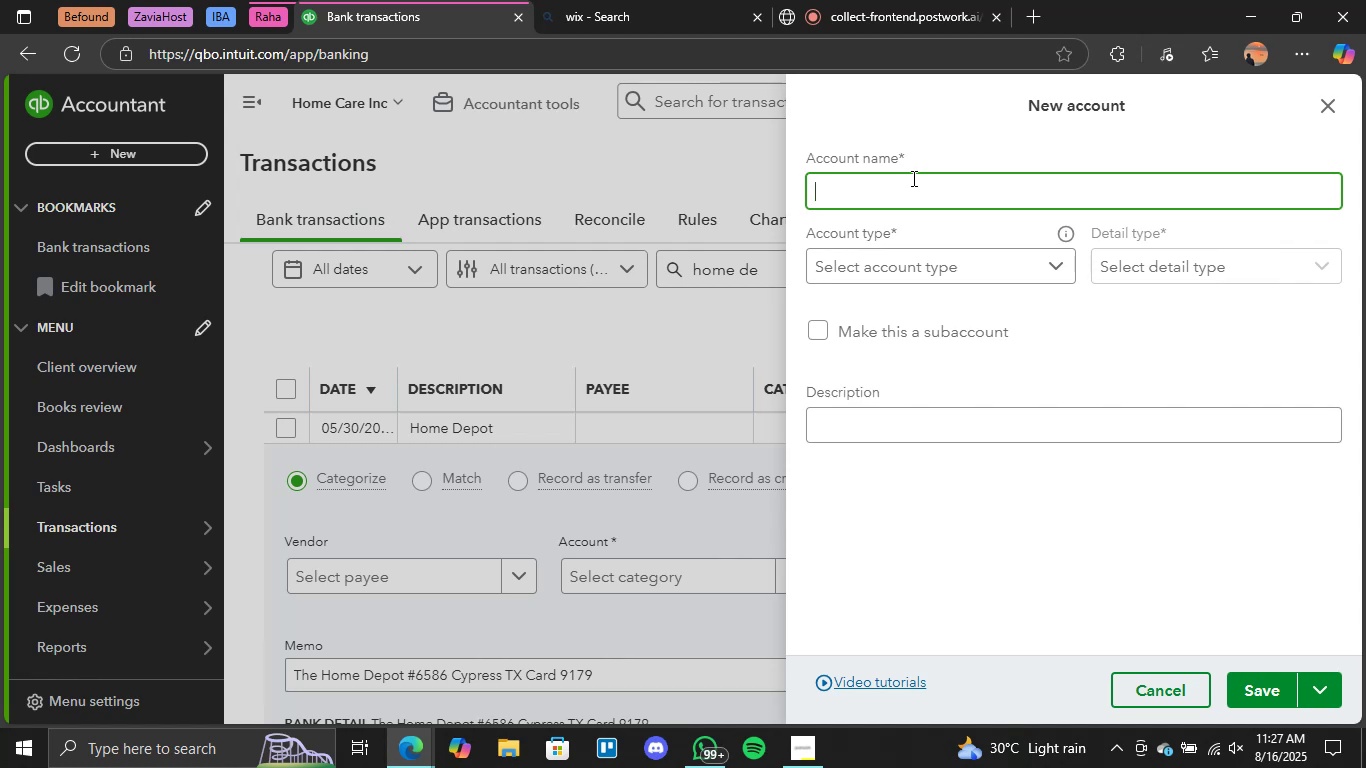 
wait(9.49)
 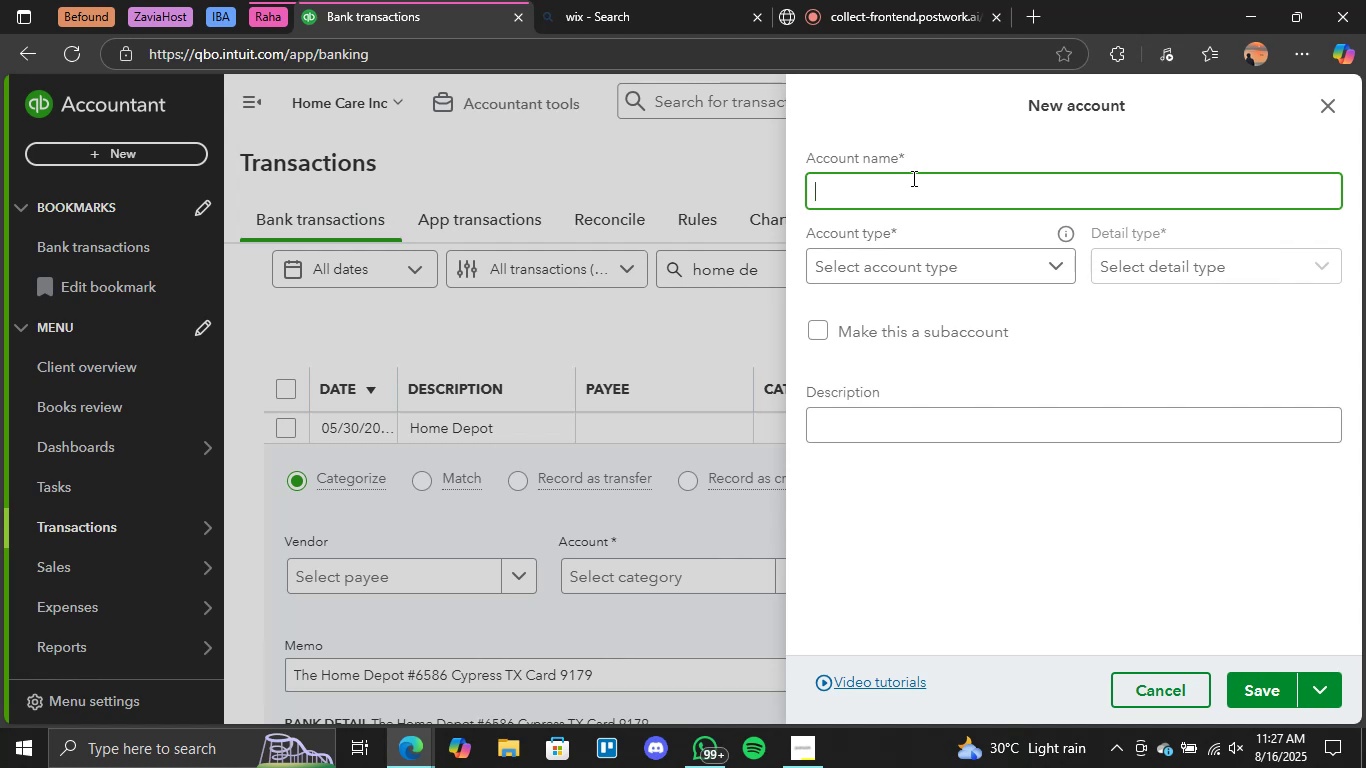 
left_click([910, 177])
 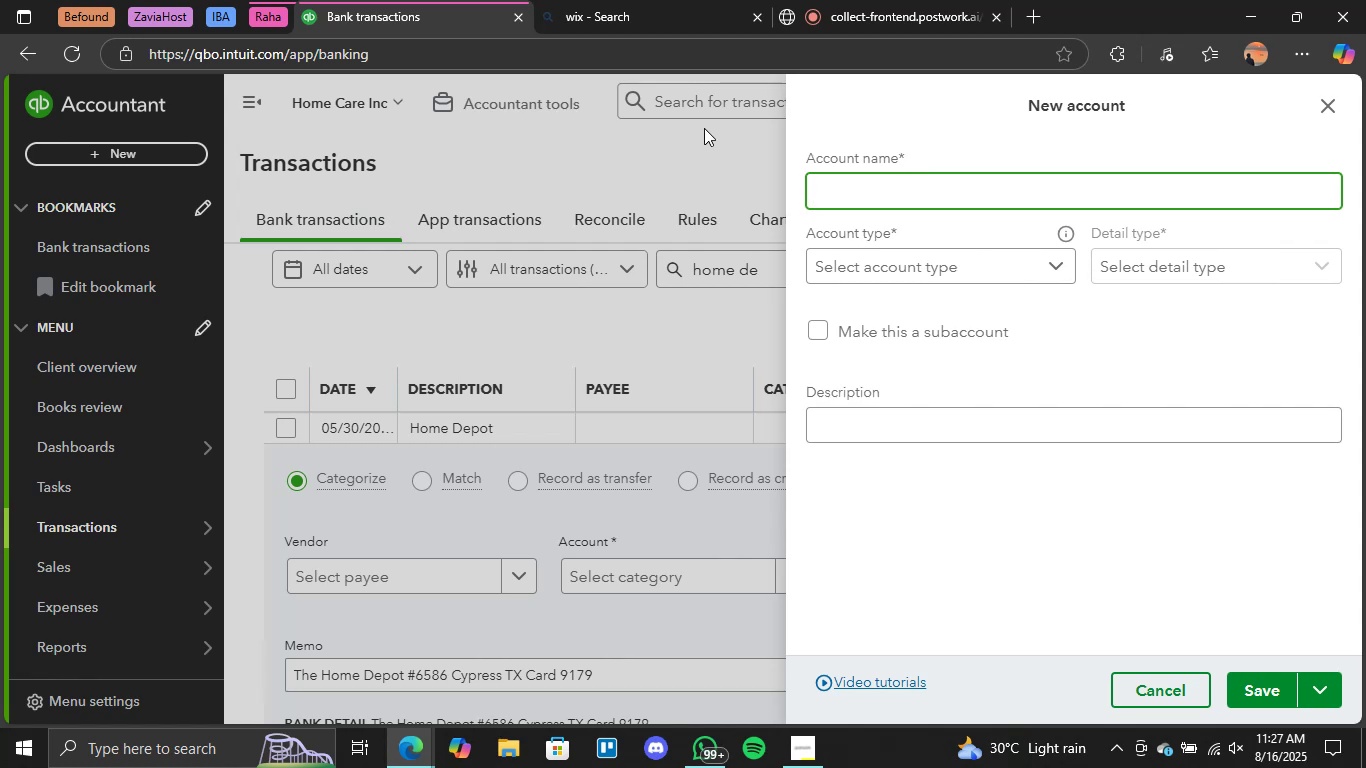 
left_click([705, 128])
 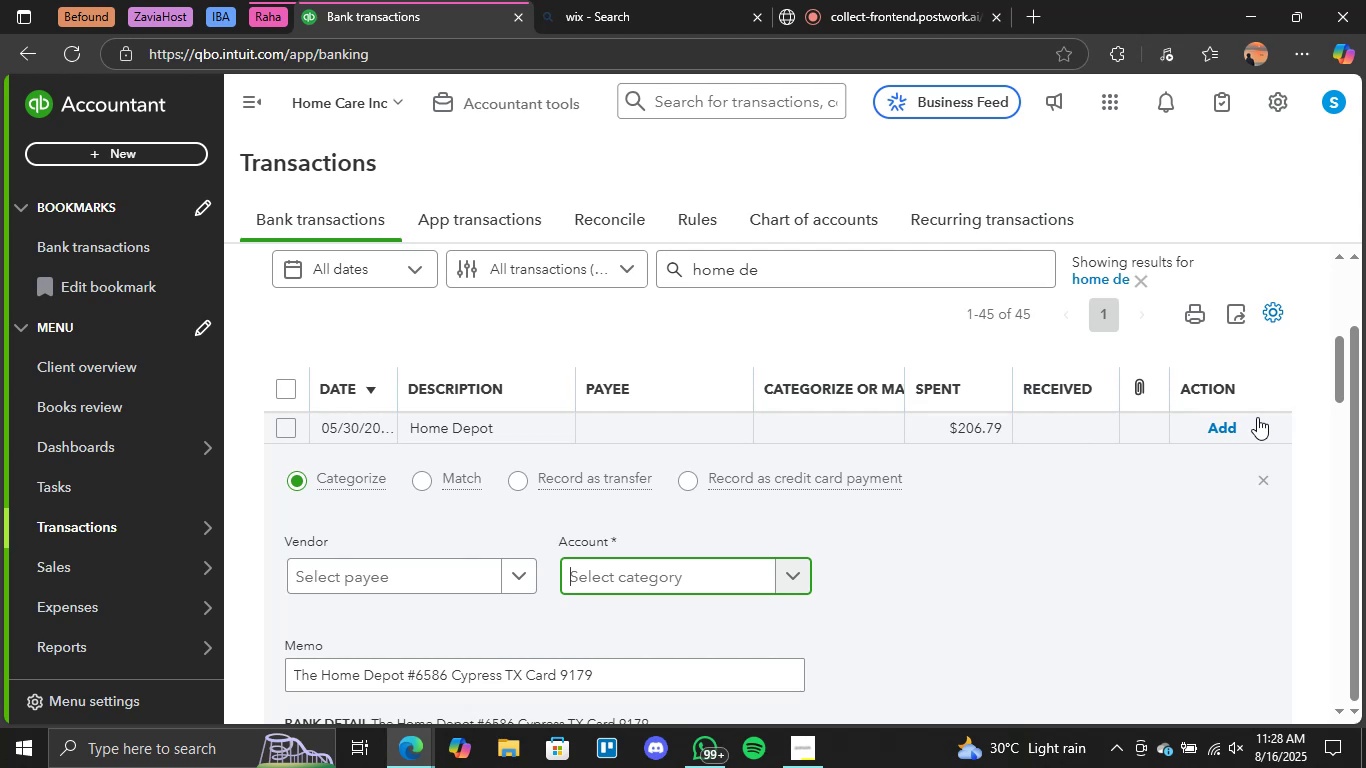 
wait(49.99)
 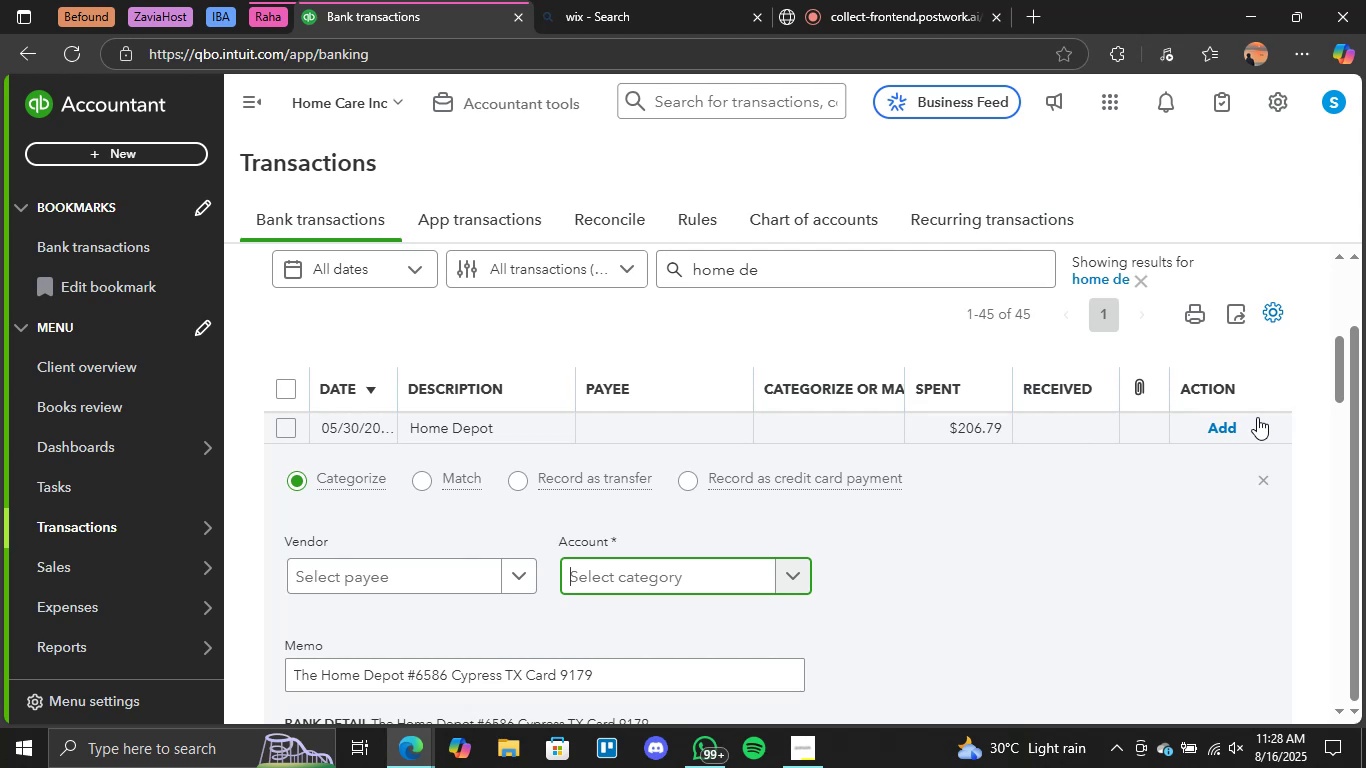 
left_click([787, 574])
 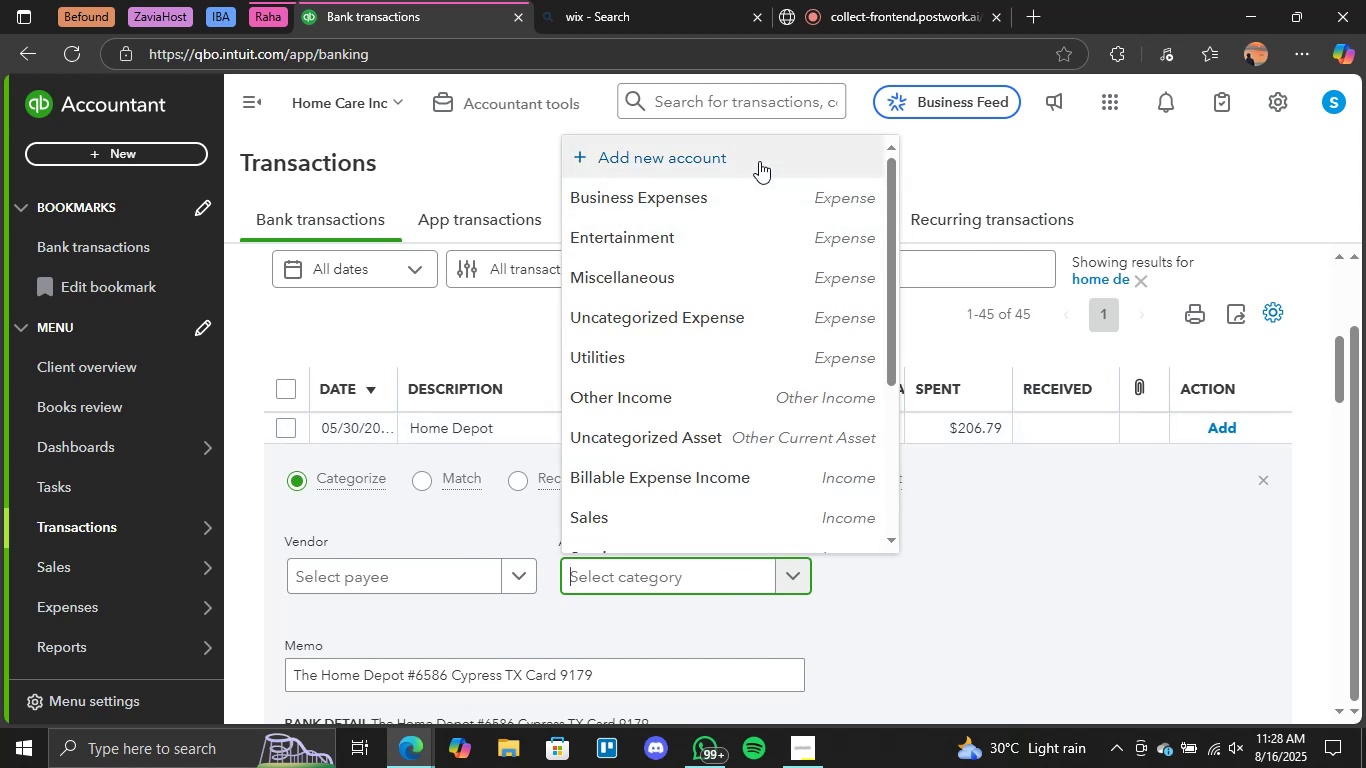 
left_click([714, 164])
 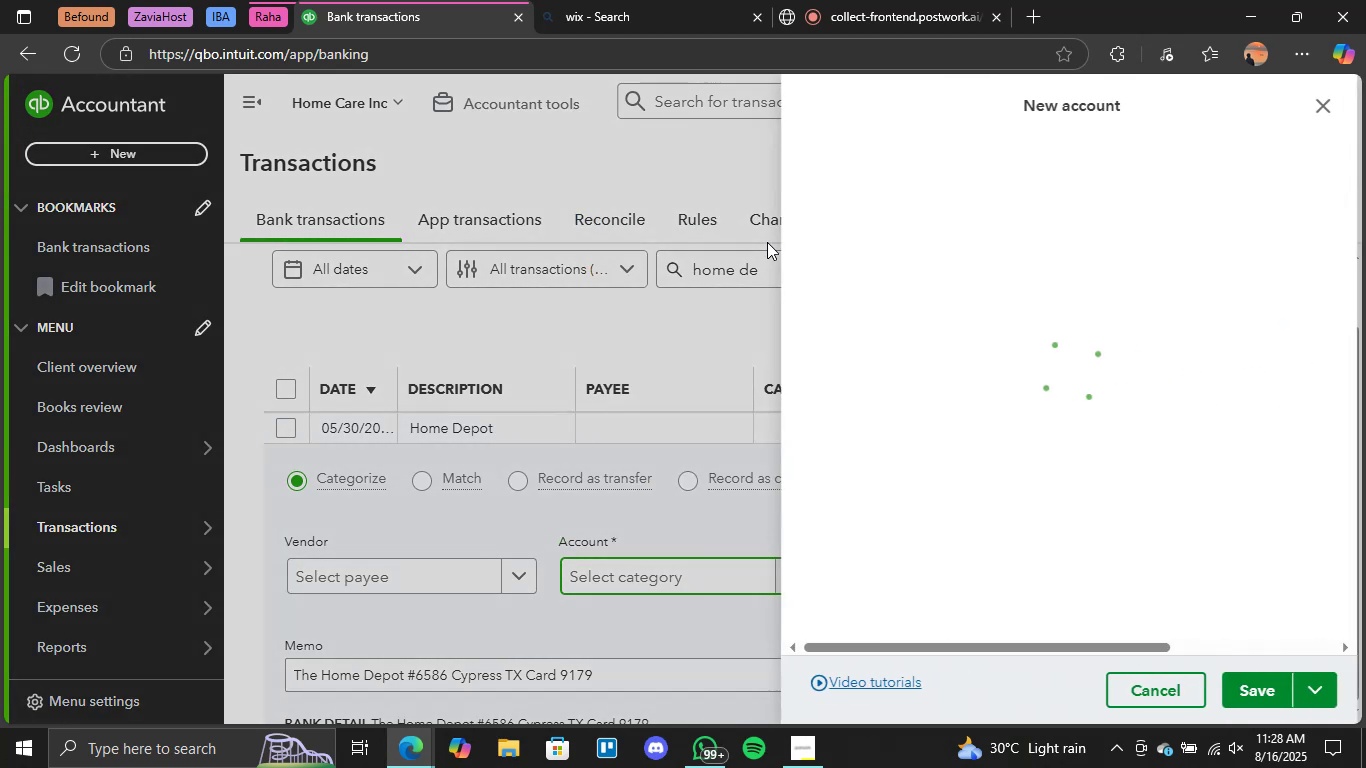 
key(CapsLock)
 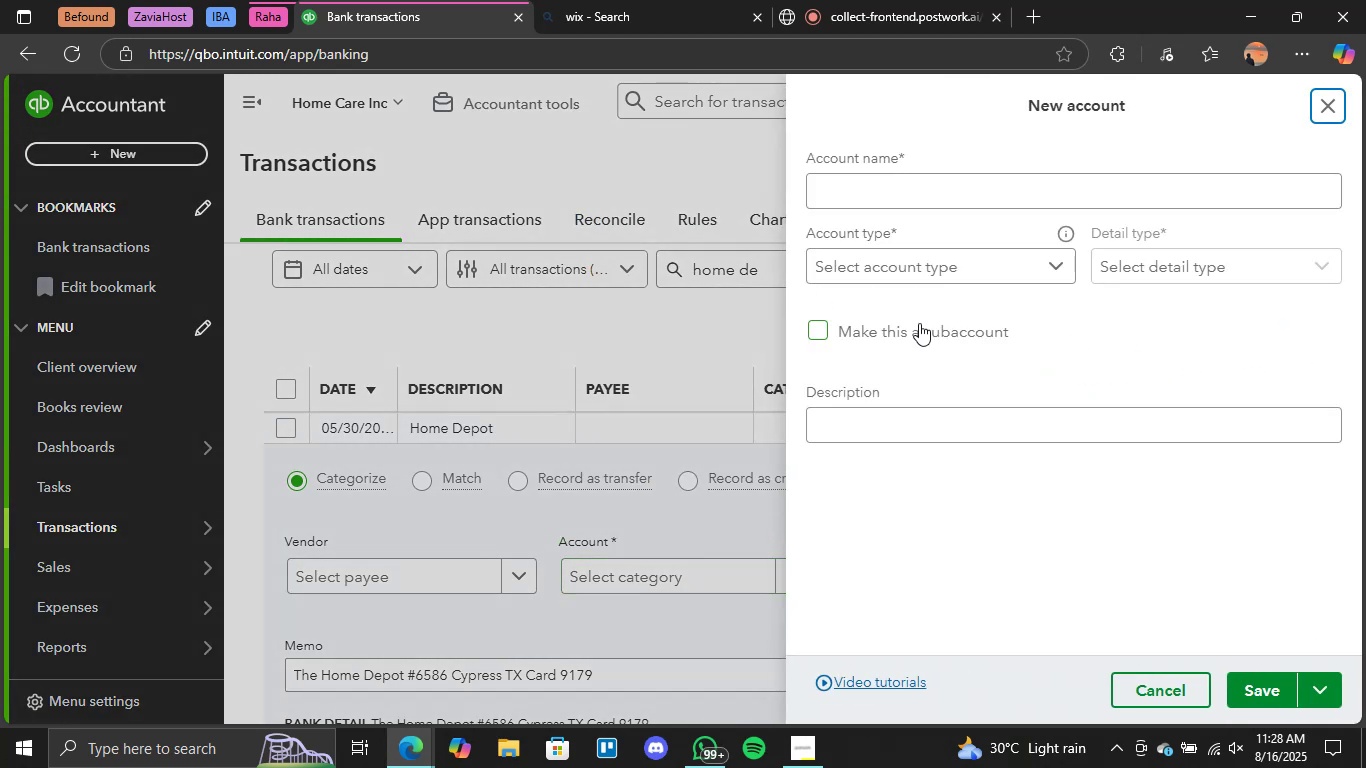 
key(CapsLock)
 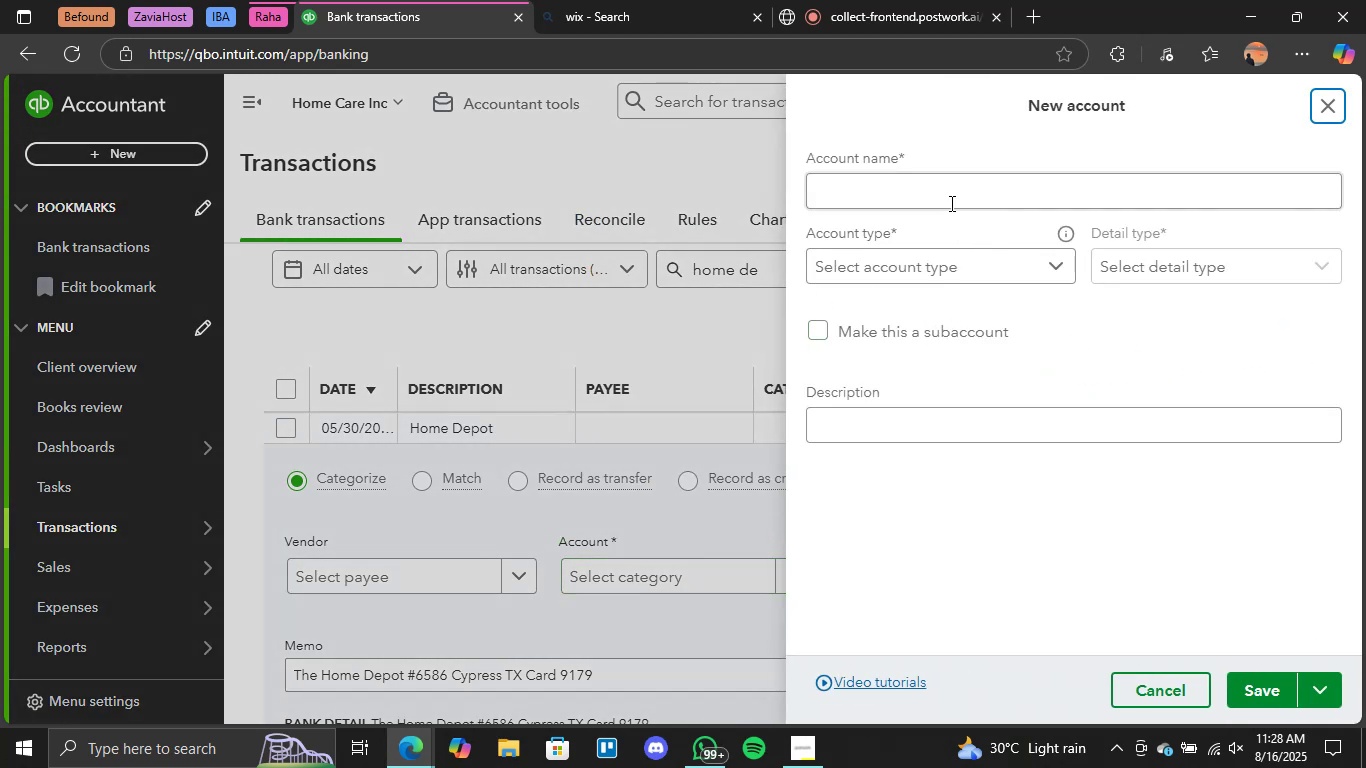 
left_click([950, 200])
 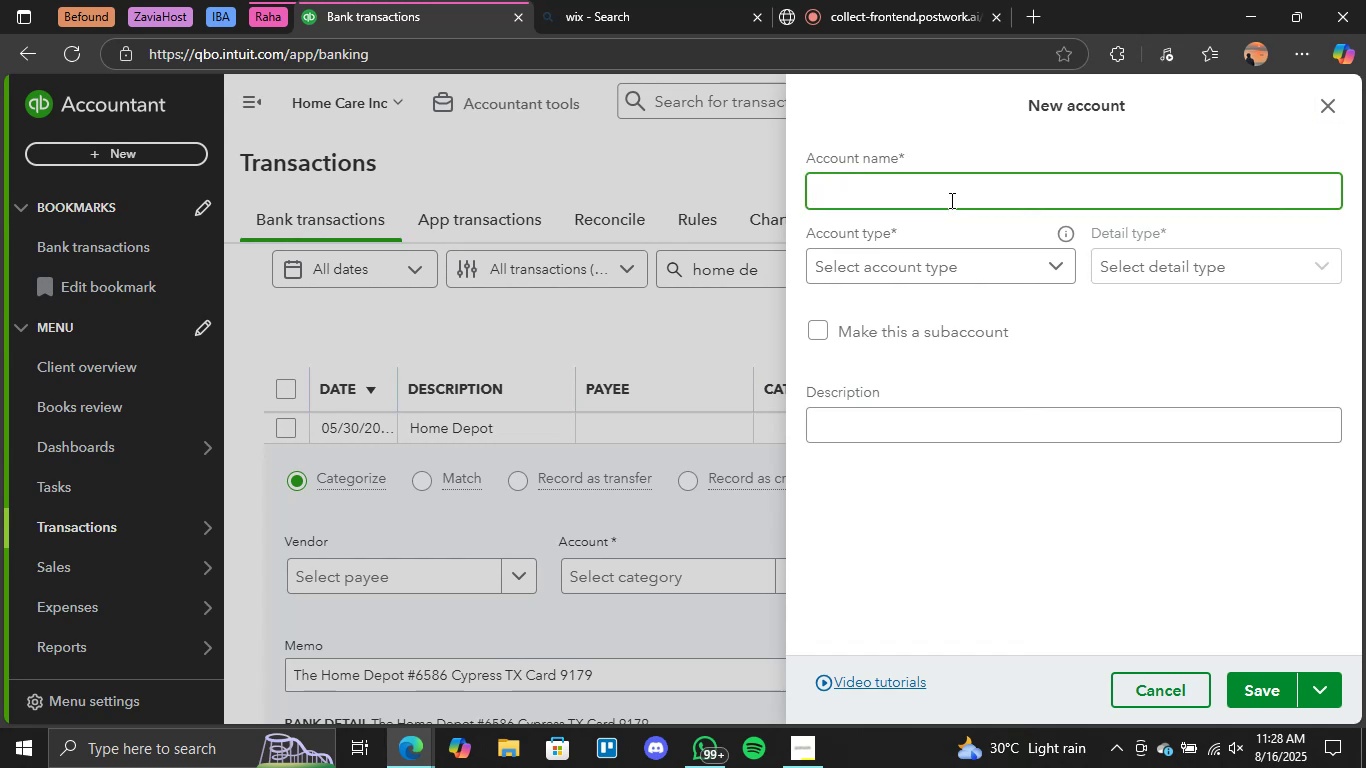 
type(Supplies and )
key(Backspace)
key(Backspace)
key(Backspace)
key(Backspace)
key(Backspace)
key(Backspace)
key(Backspace)
key(Backspace)
key(Backspace)
key(Backspace)
key(Backspace)
key(Backspace)
key(Backspace)
type(Repairs and Suppliies)
 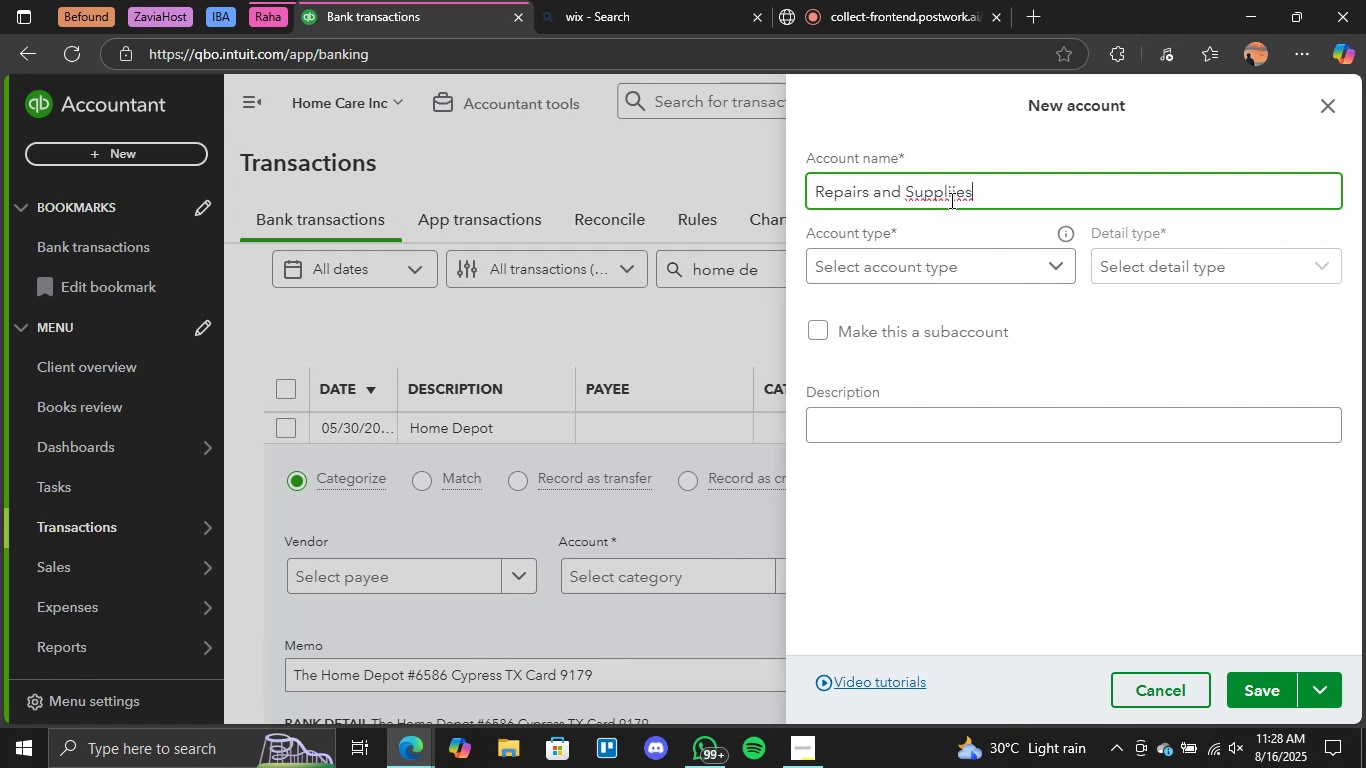 
wait(10.35)
 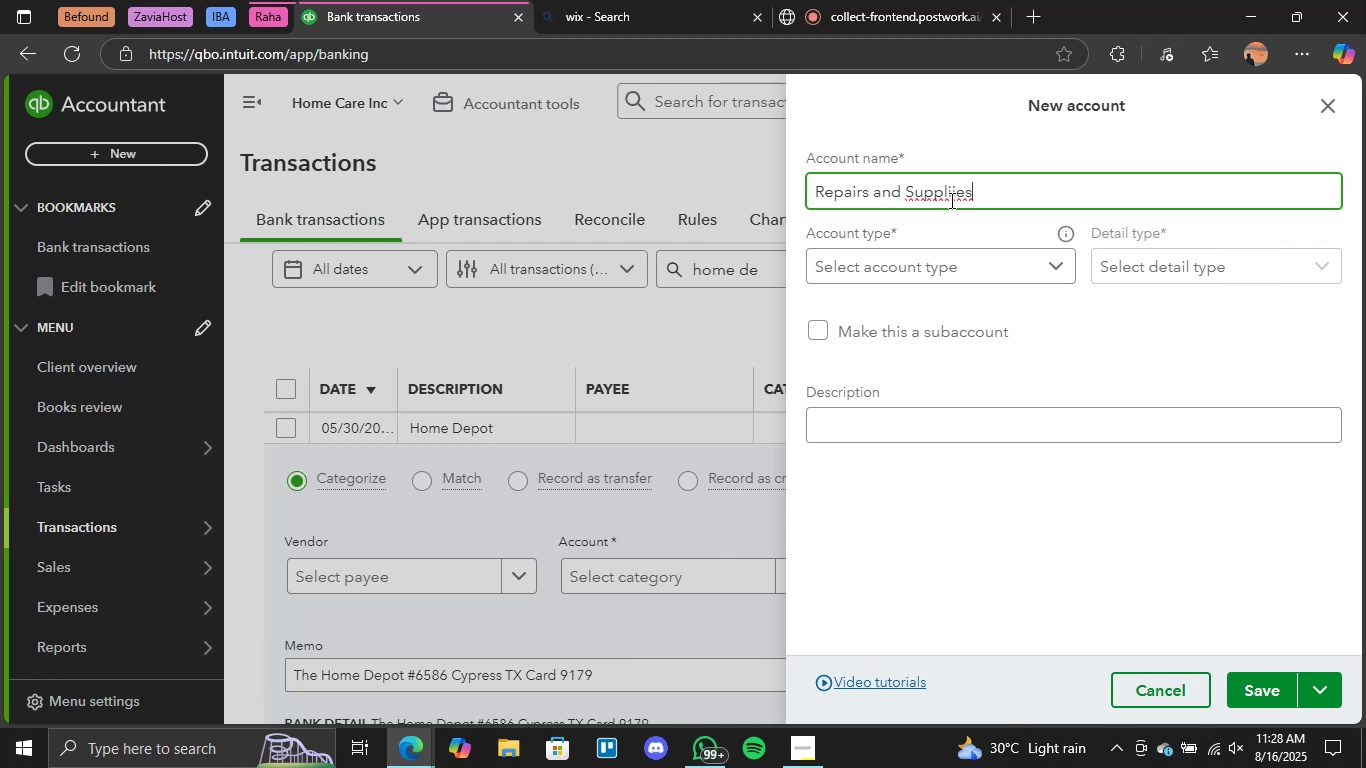 
key(ArrowLeft)
 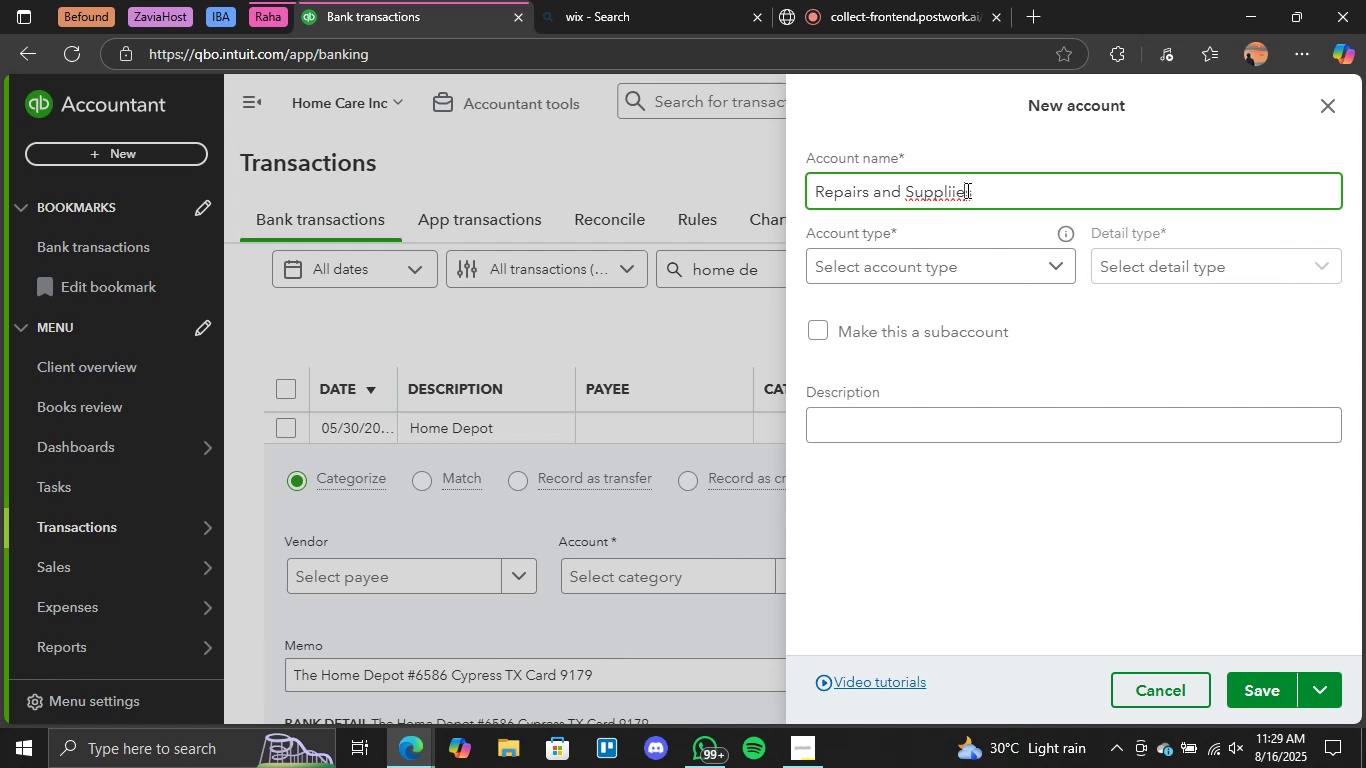 
key(ArrowLeft)
 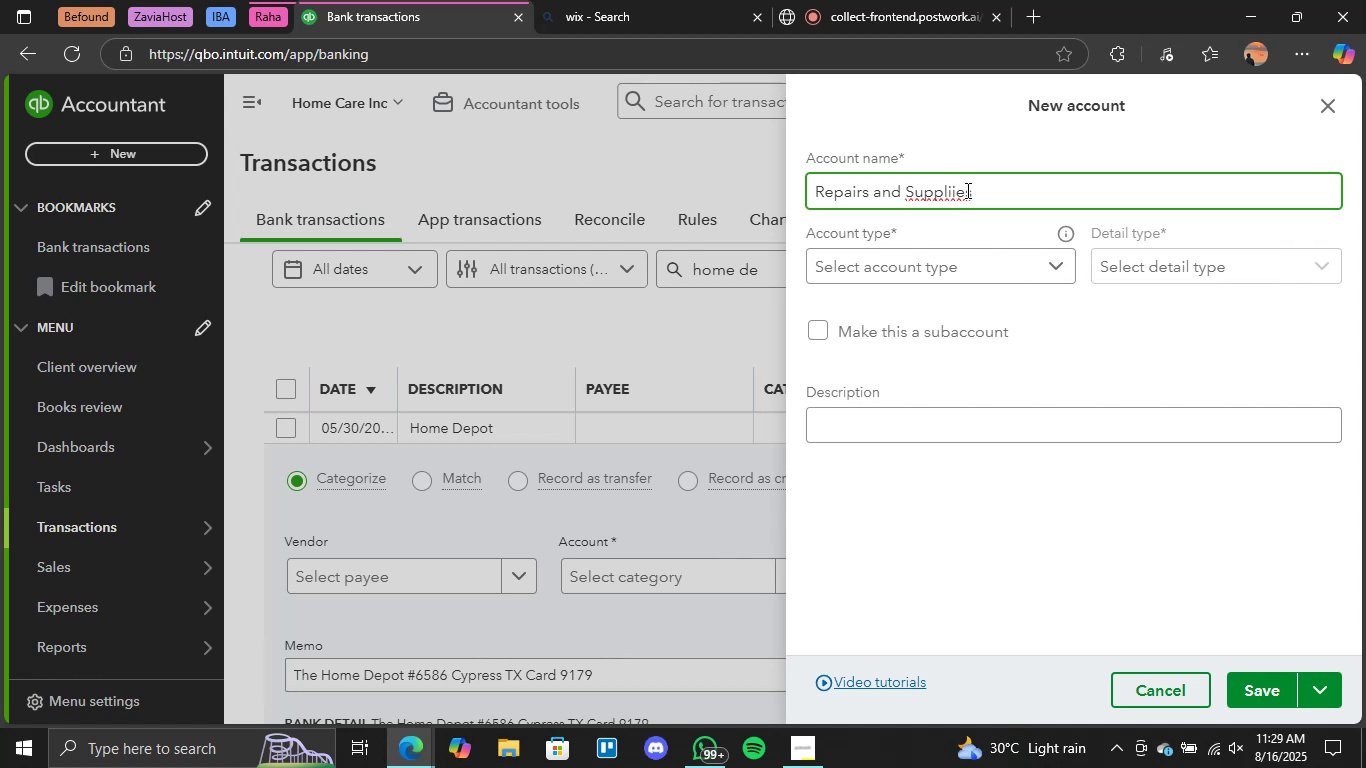 
key(Backspace)
 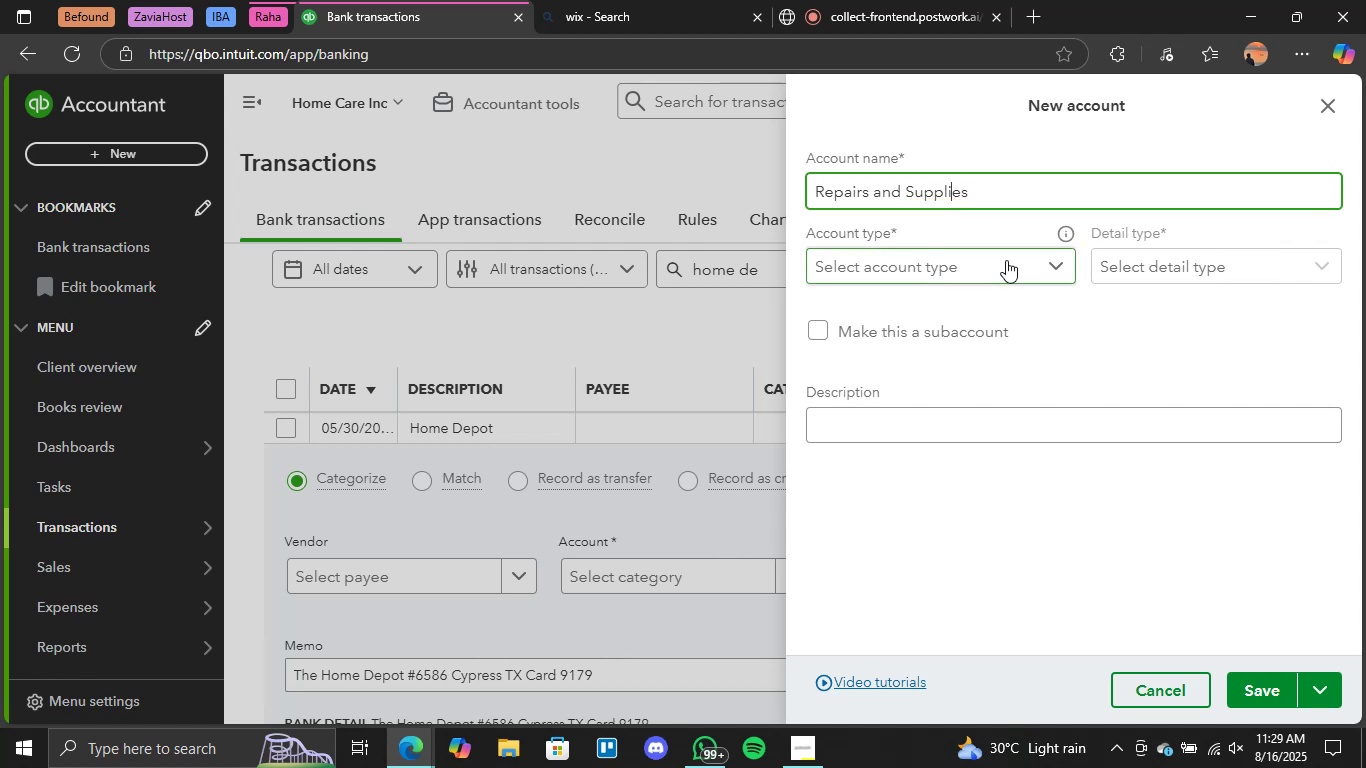 
double_click([955, 196])
 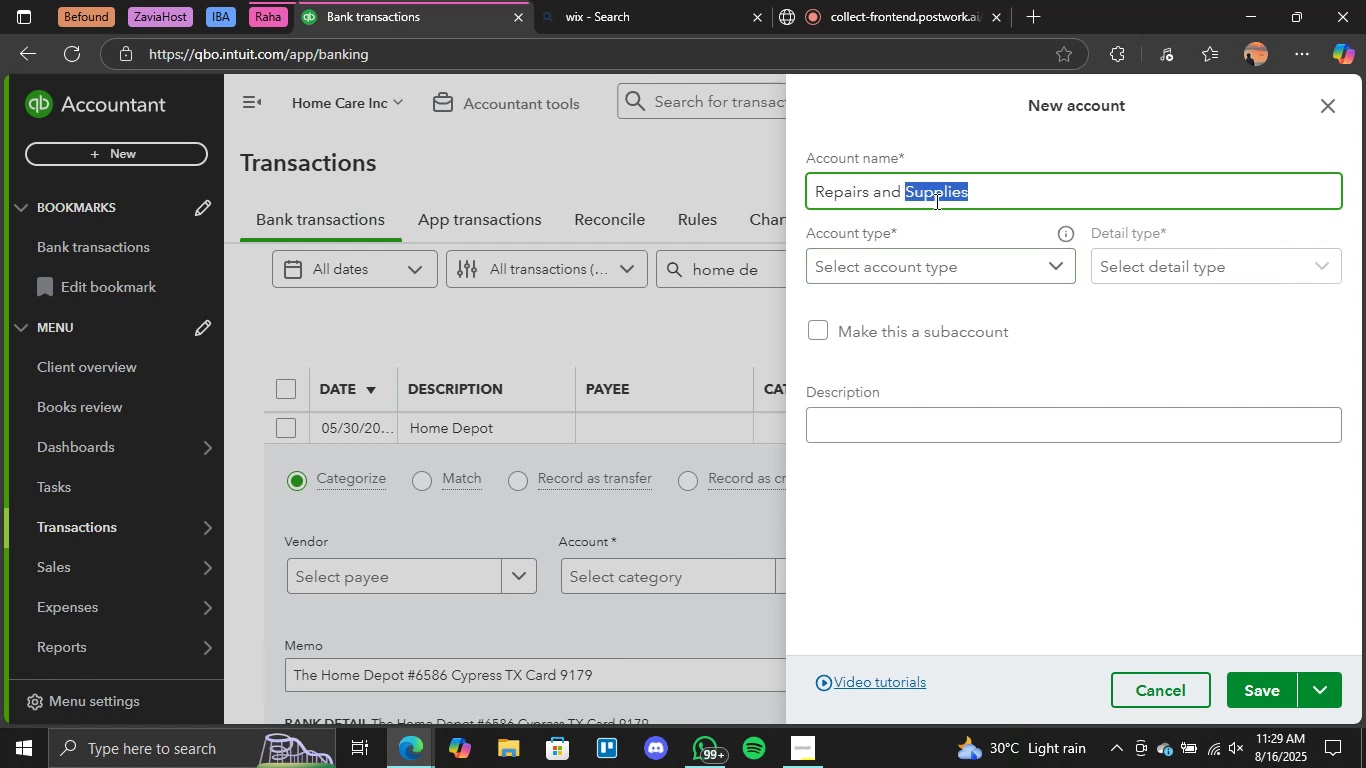 
type(Maintenance)
 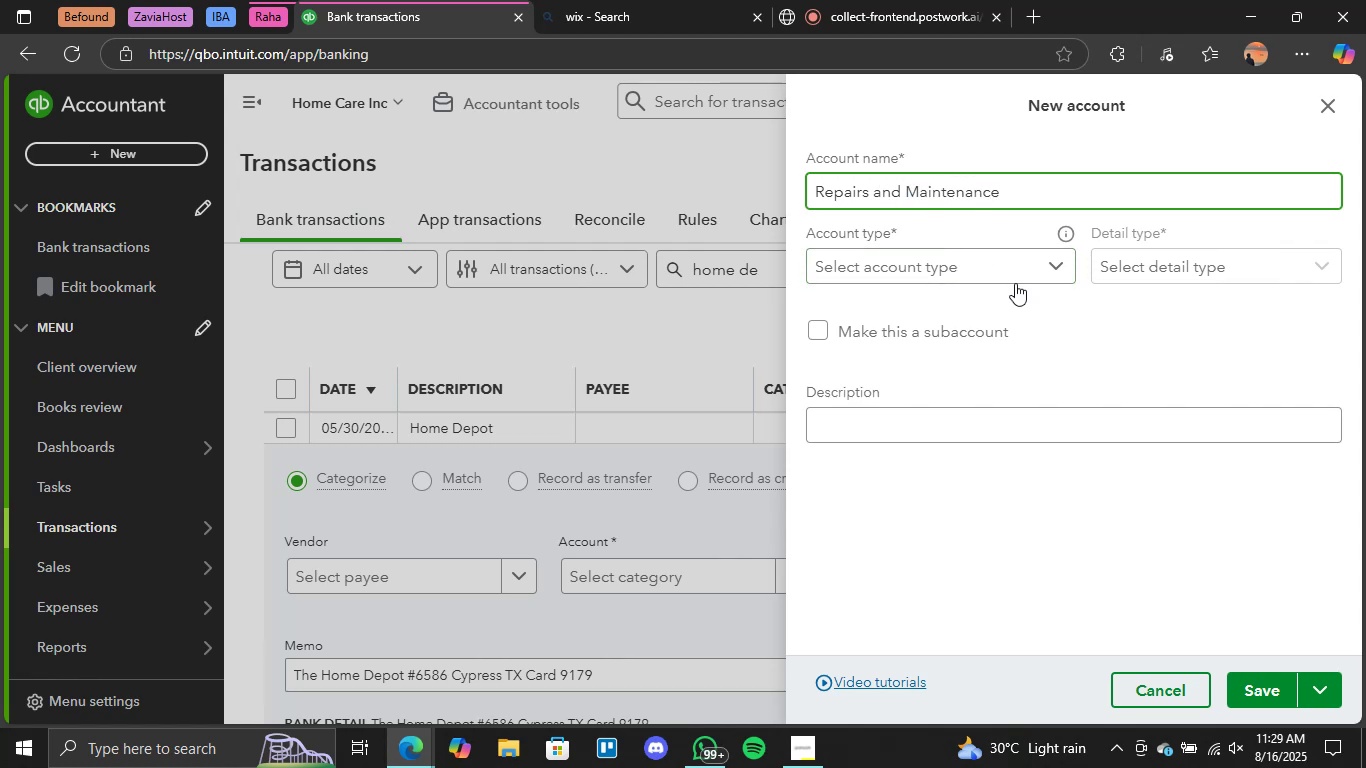 
left_click([1028, 266])
 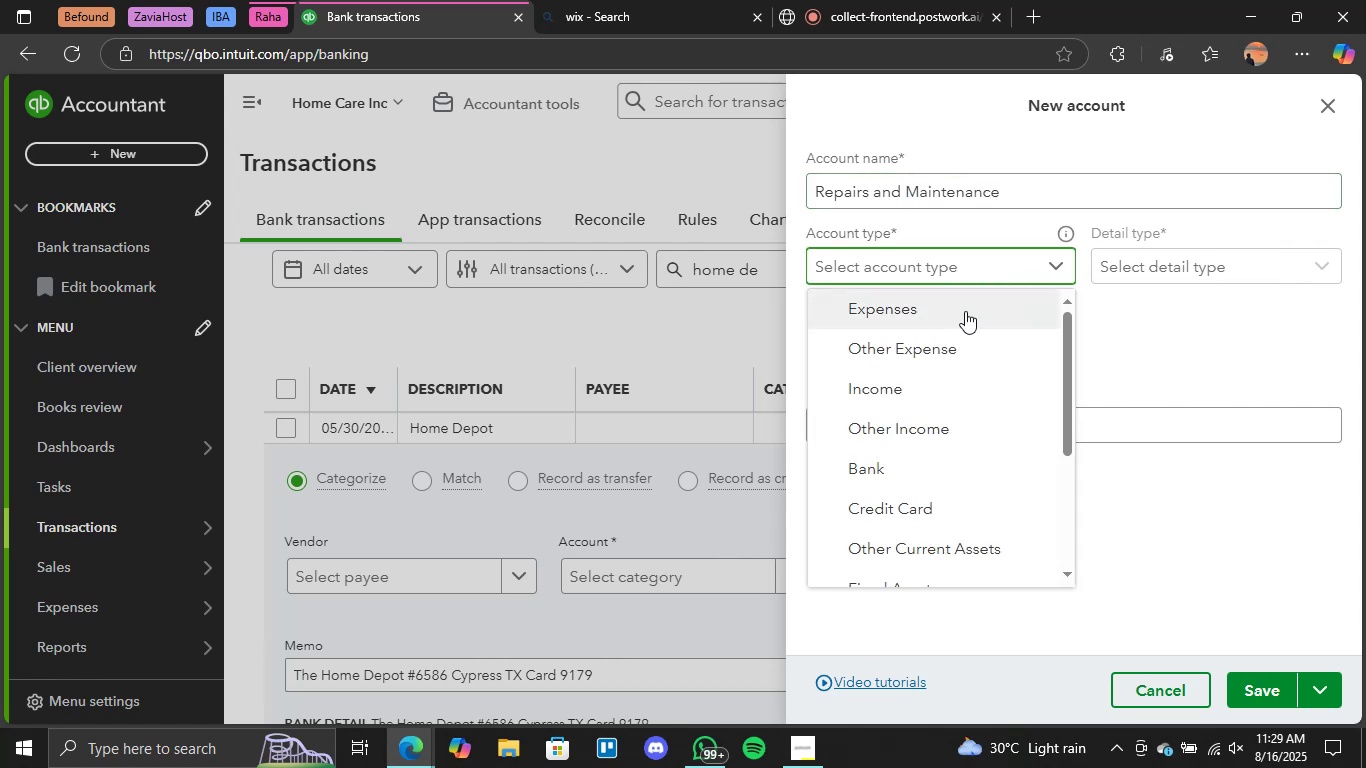 
left_click([965, 311])
 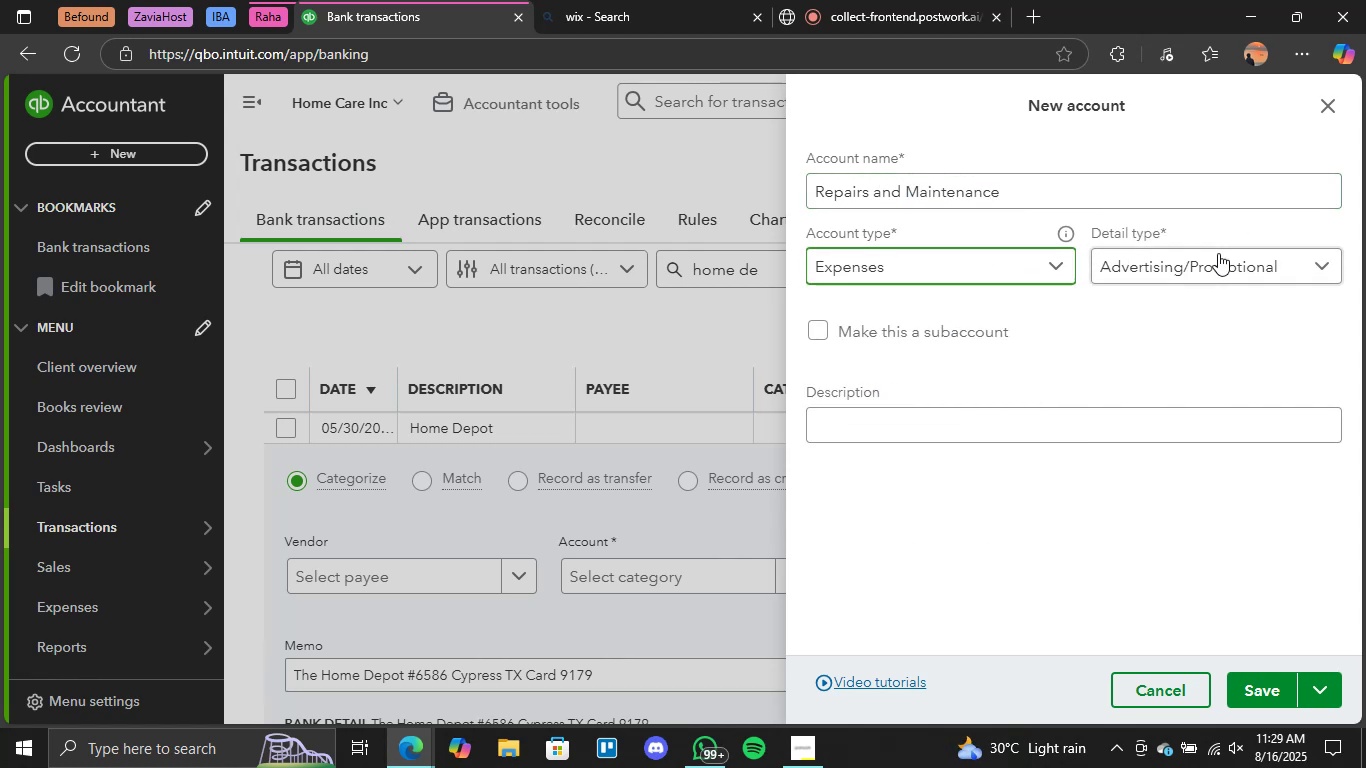 
left_click([1215, 258])
 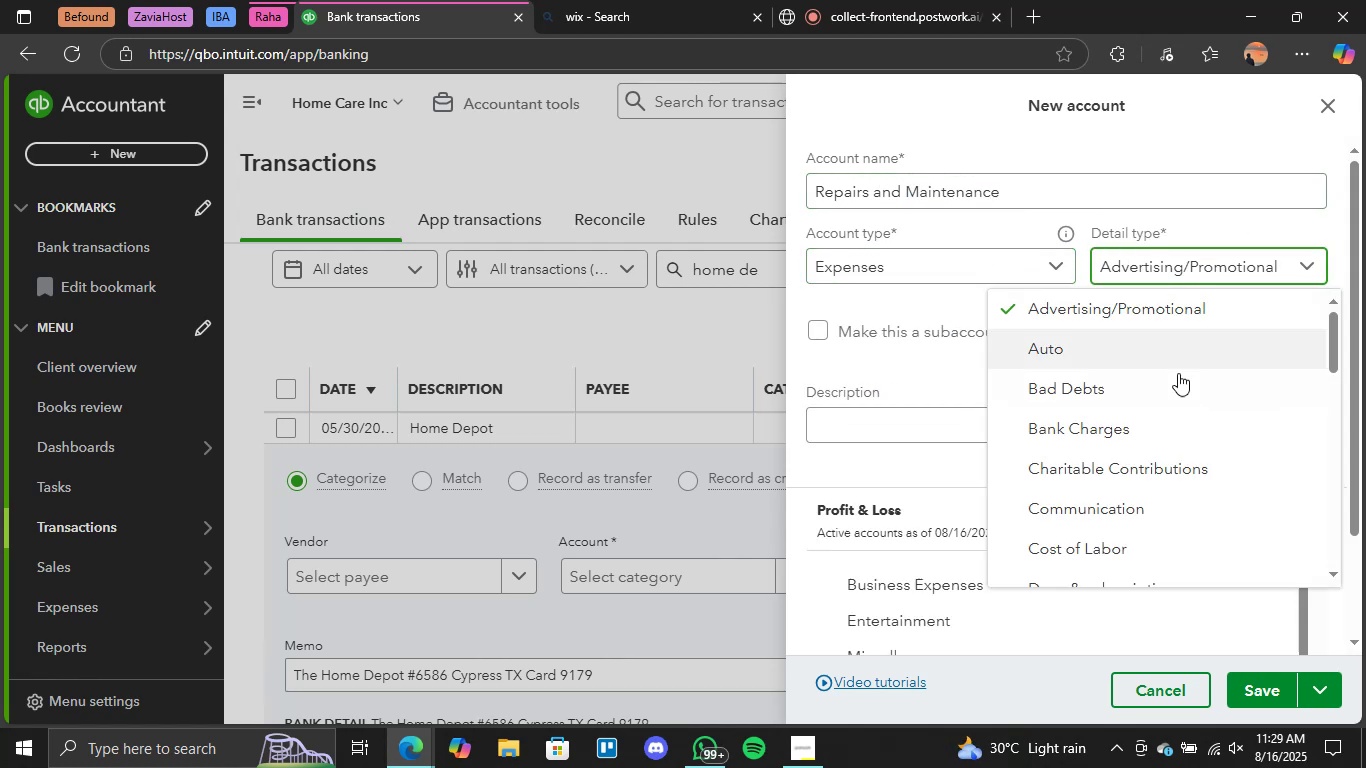 
scroll: coordinate [1175, 442], scroll_direction: down, amount: 7.0
 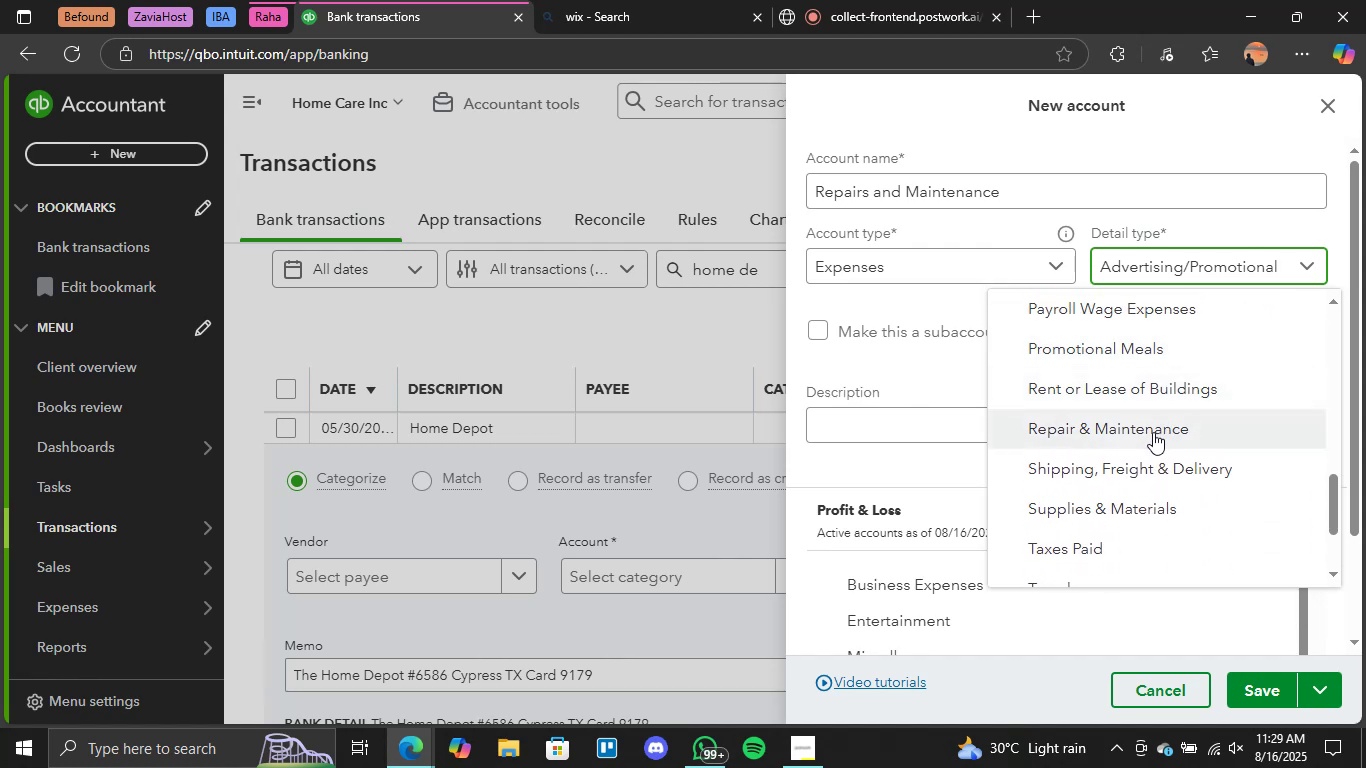 
left_click([1152, 432])
 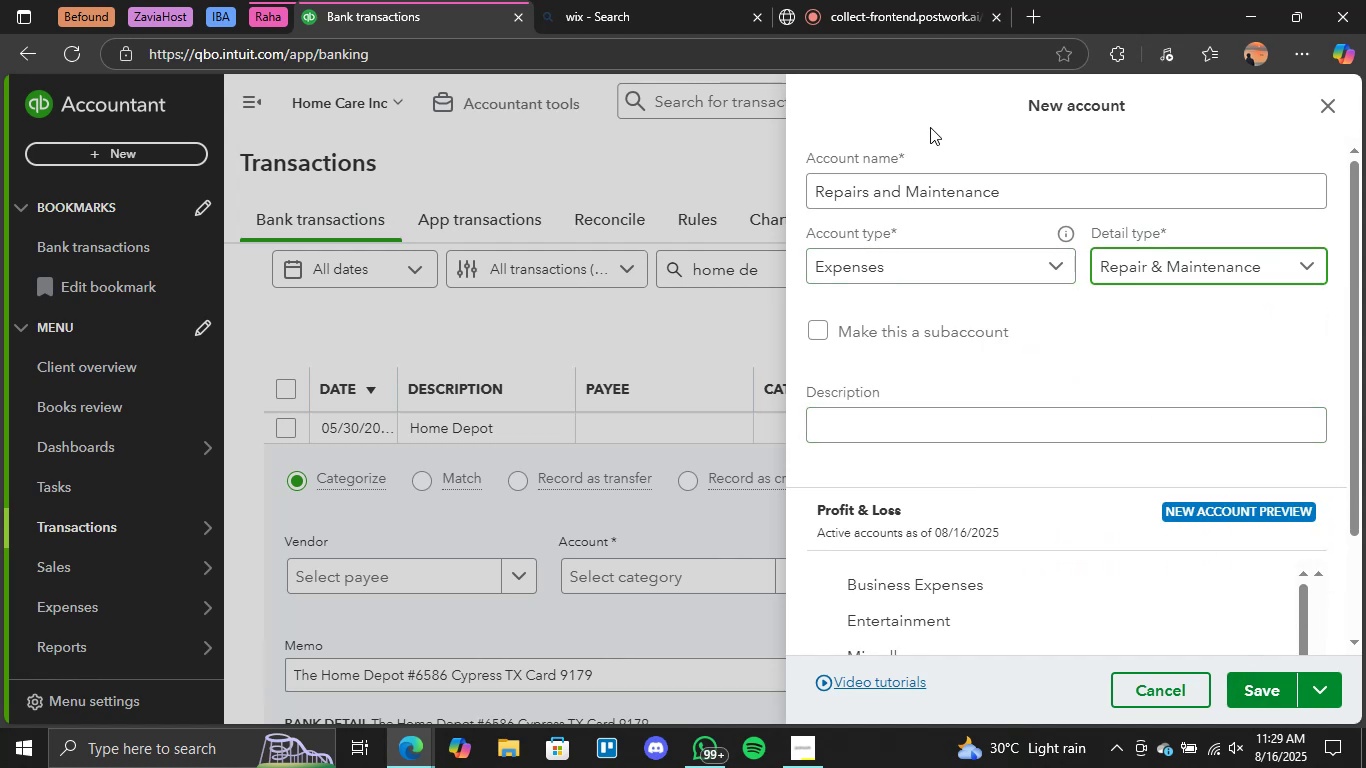 
left_click([868, 191])
 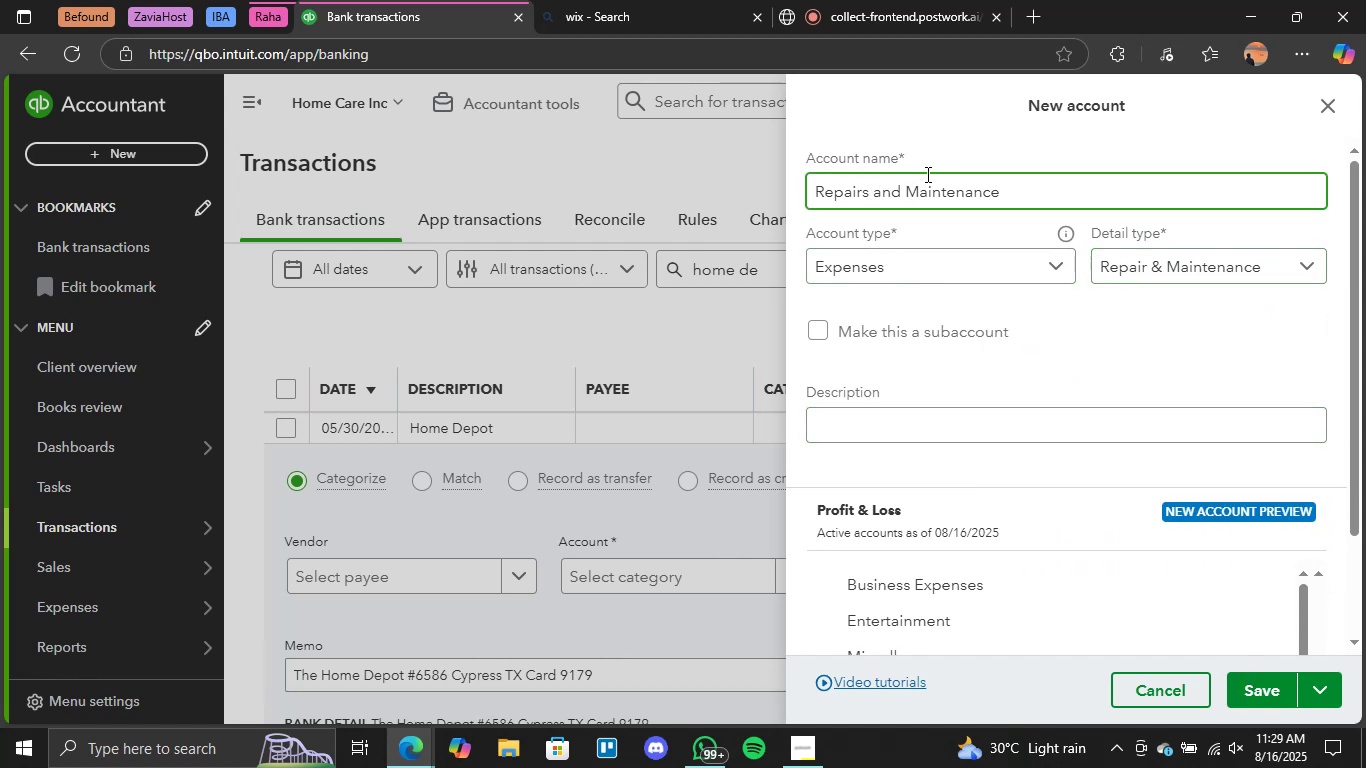 
key(Backspace)
 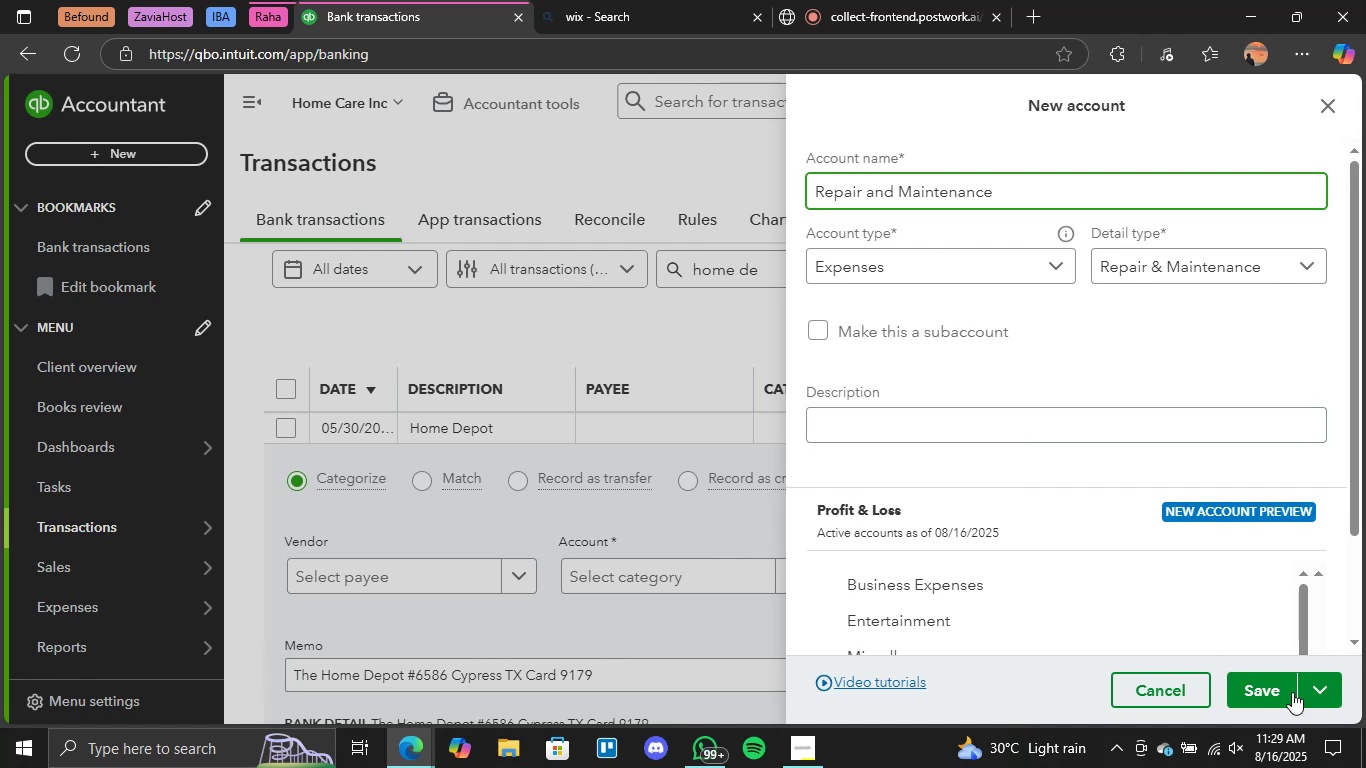 
left_click([1276, 686])
 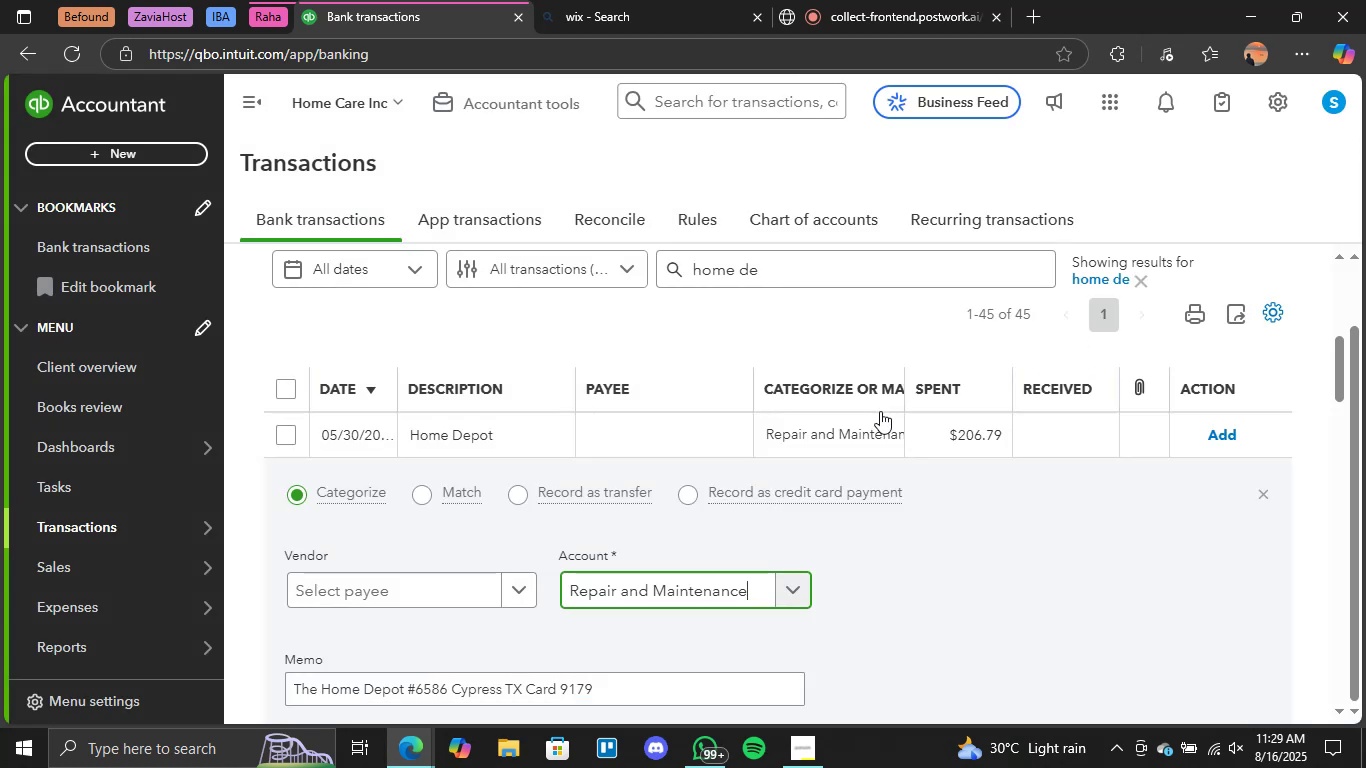 
wait(5.55)
 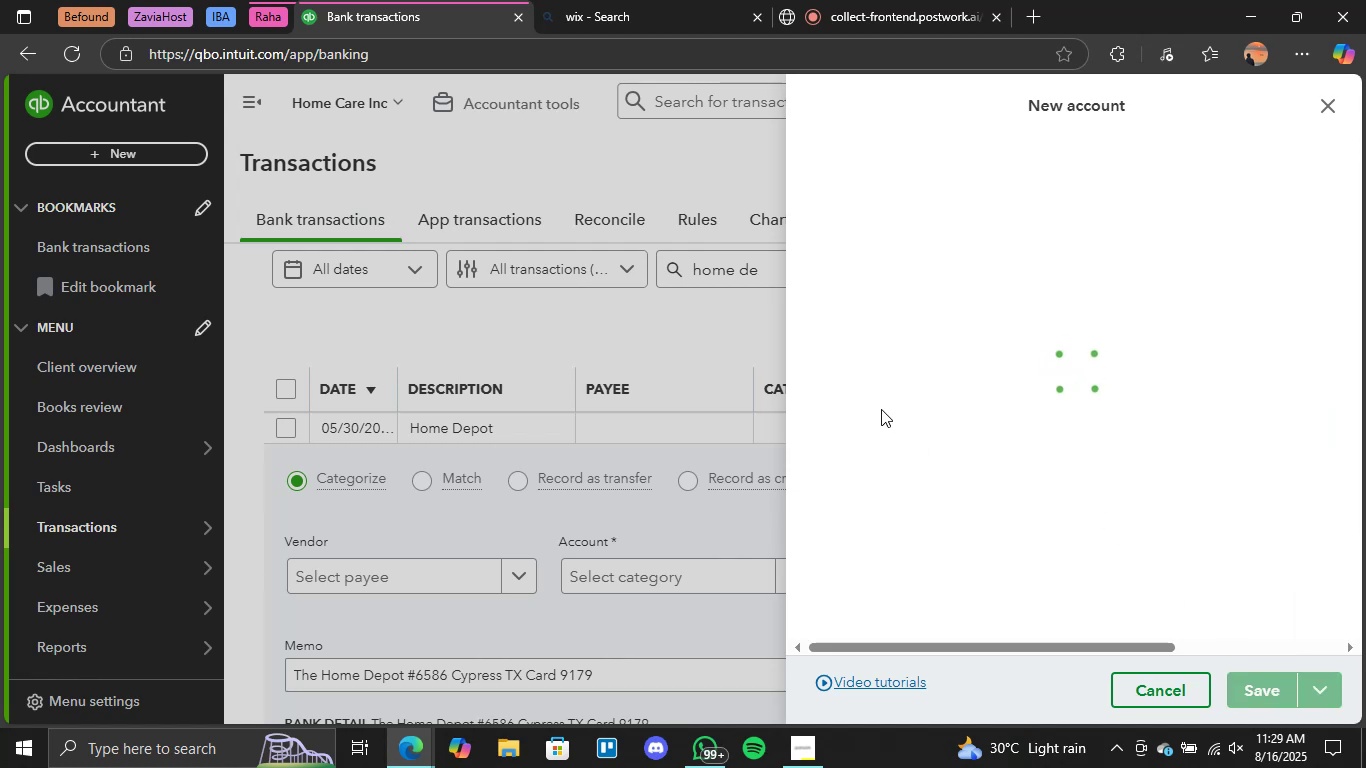 
left_click([1223, 432])
 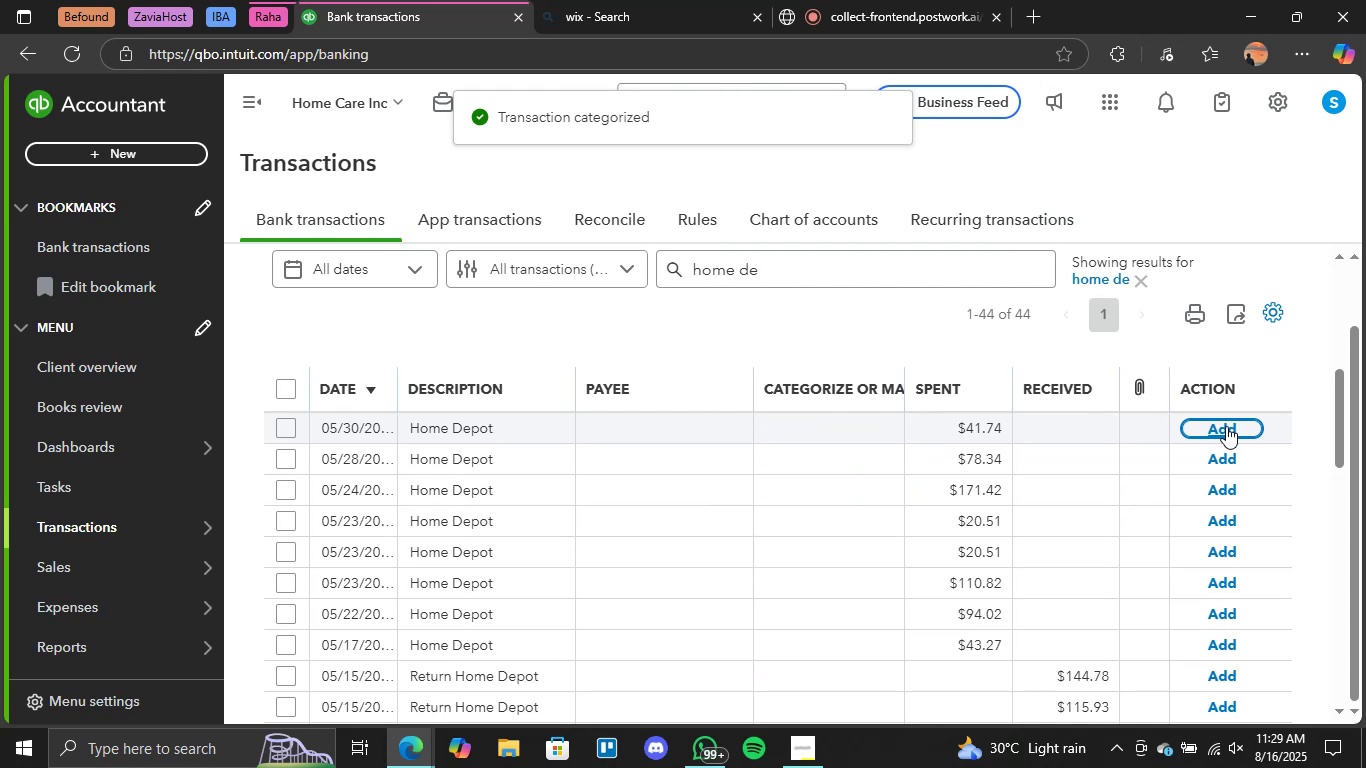 
wait(6.3)
 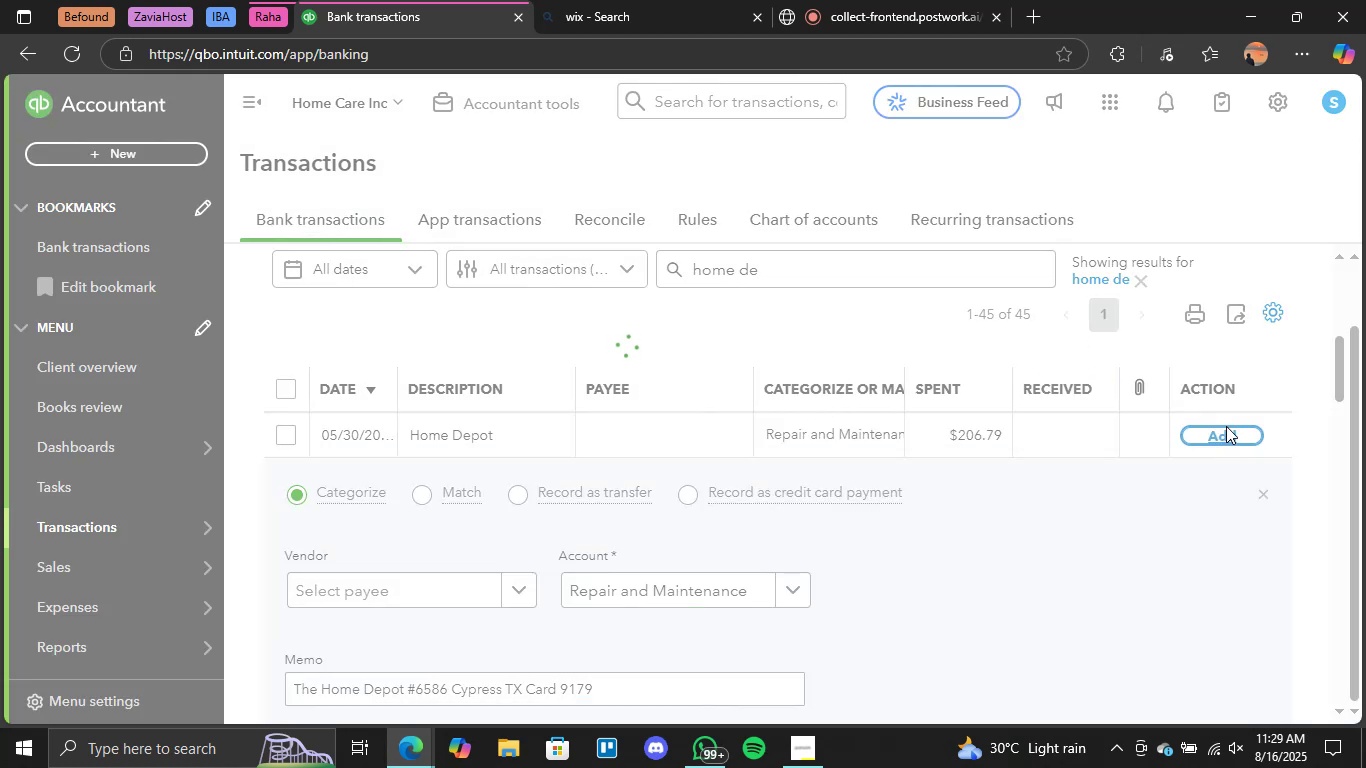 
left_click([831, 432])
 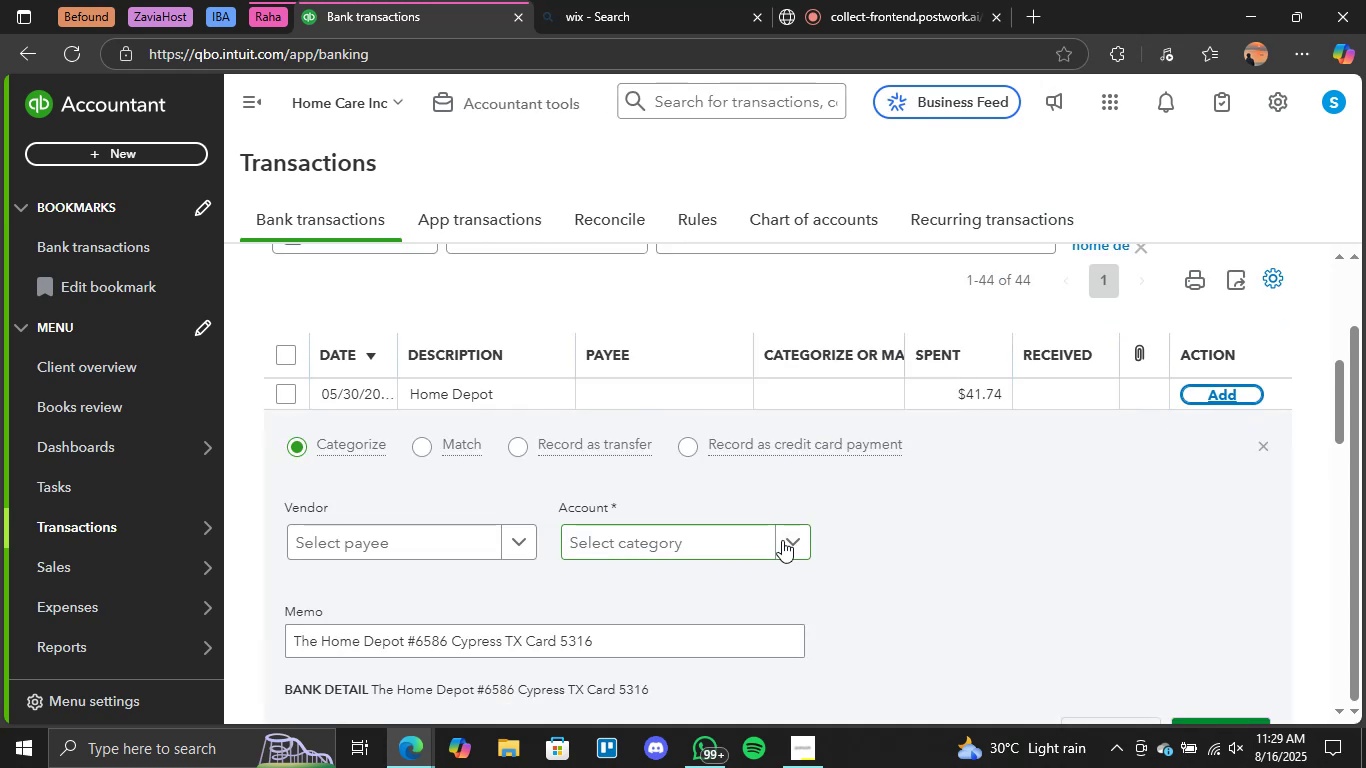 
left_click([782, 540])
 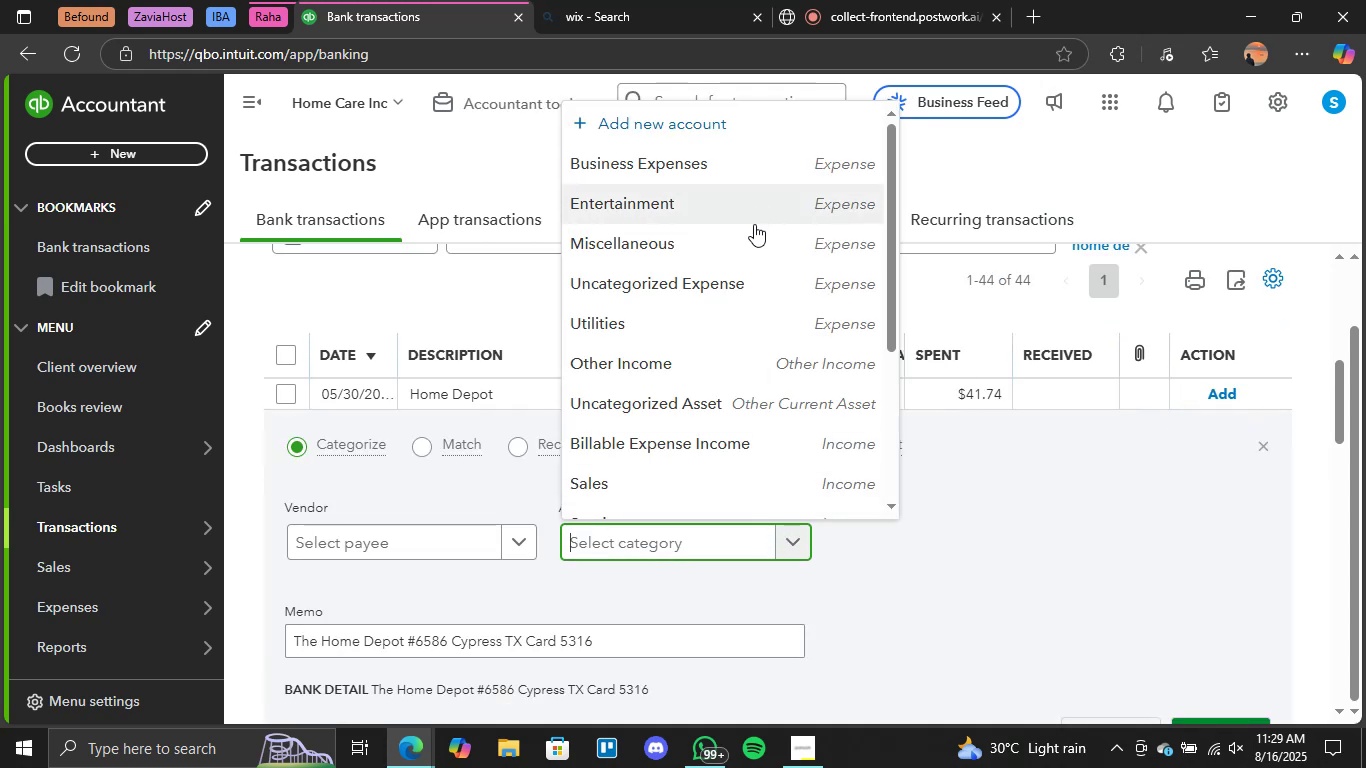 
scroll: coordinate [753, 264], scroll_direction: down, amount: 4.0
 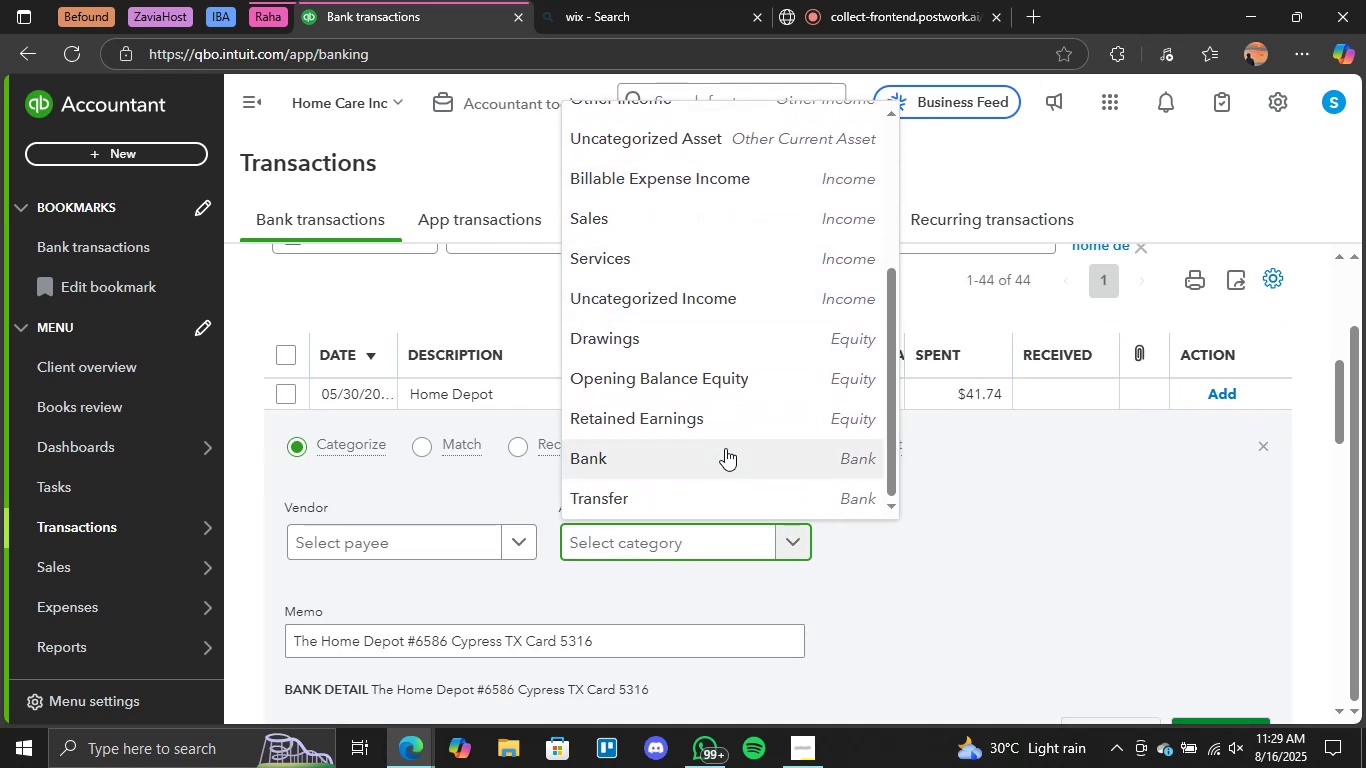 
scroll: coordinate [725, 448], scroll_direction: up, amount: 3.0
 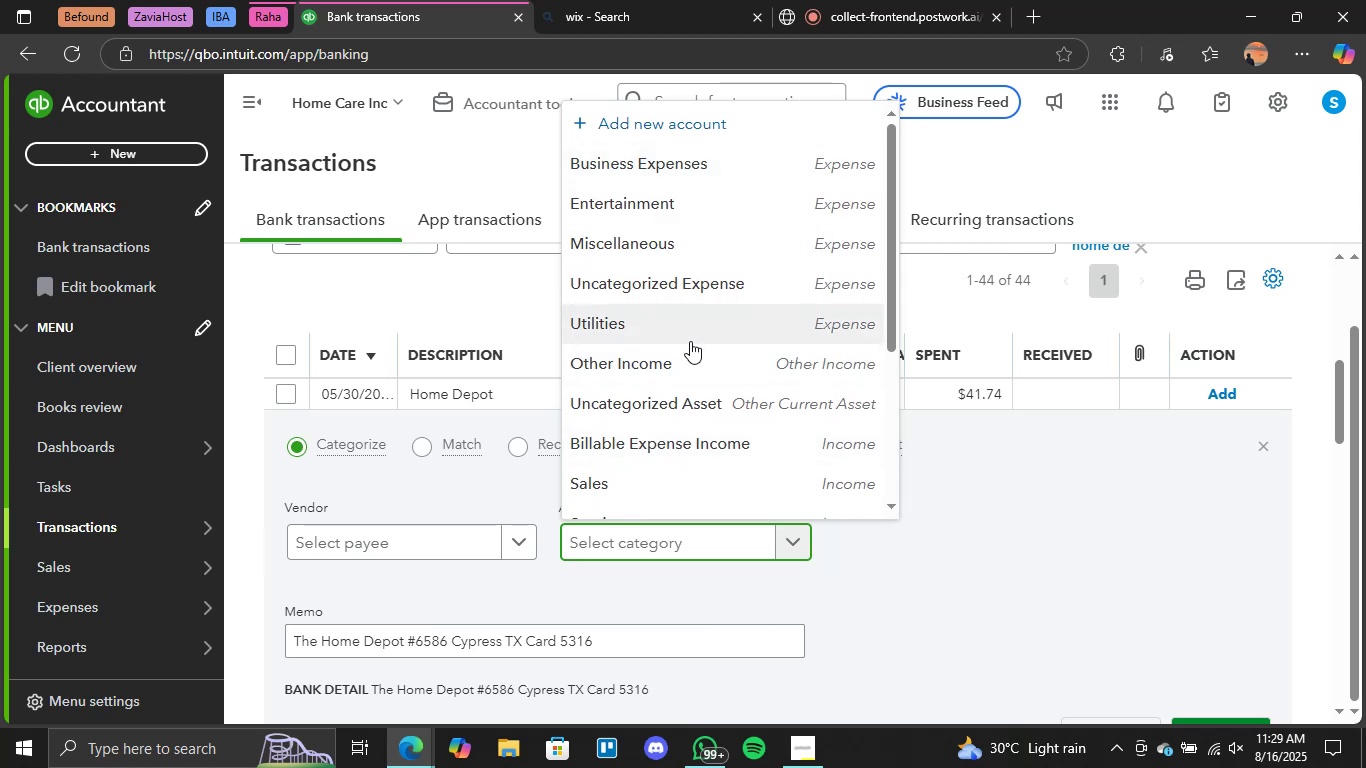 
type(re)
 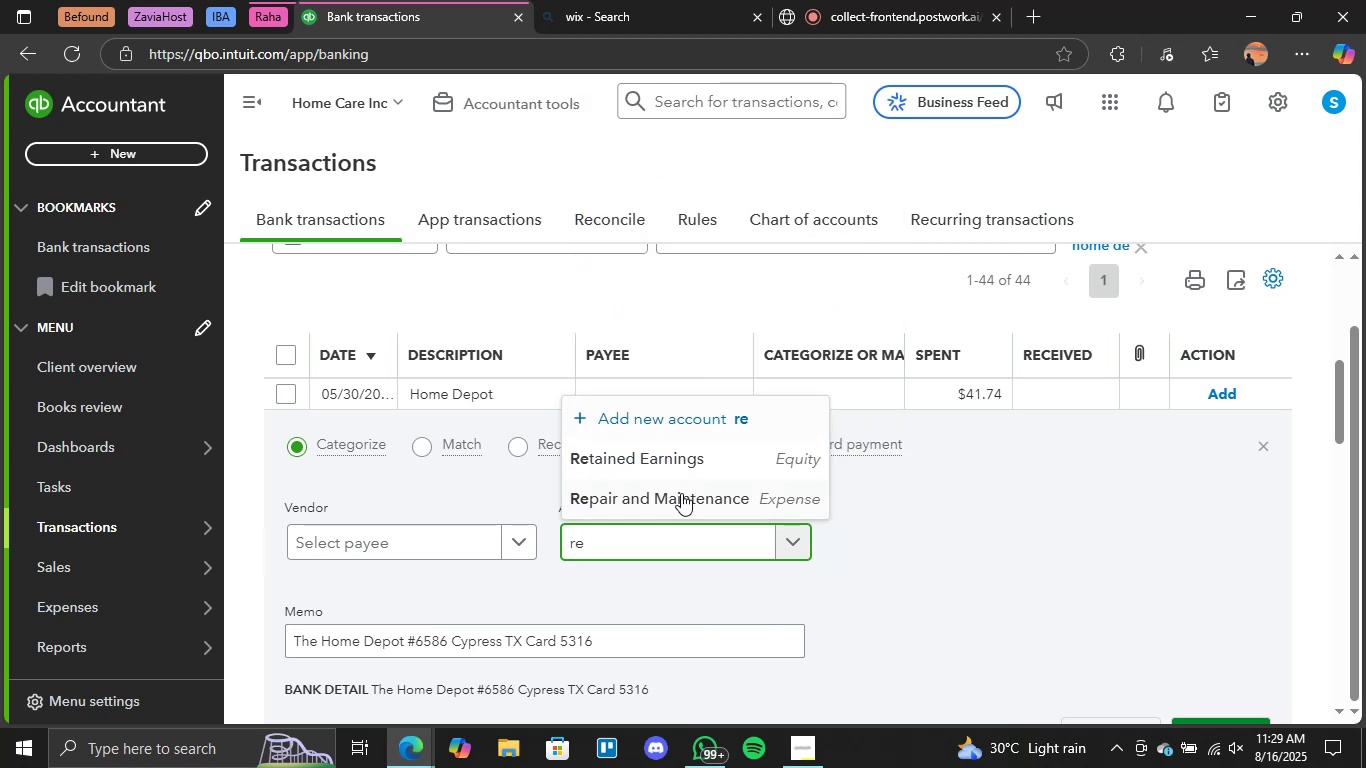 
left_click([681, 493])
 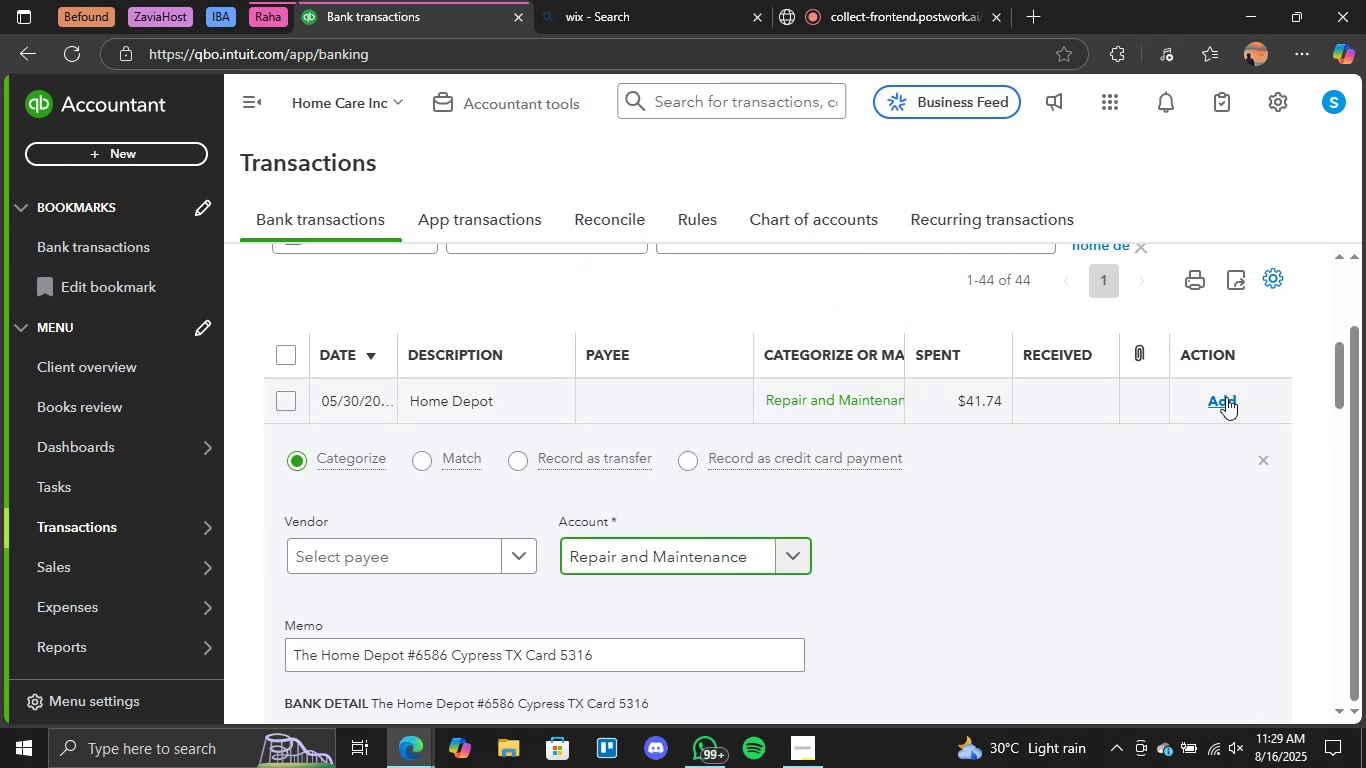 
left_click([1226, 397])
 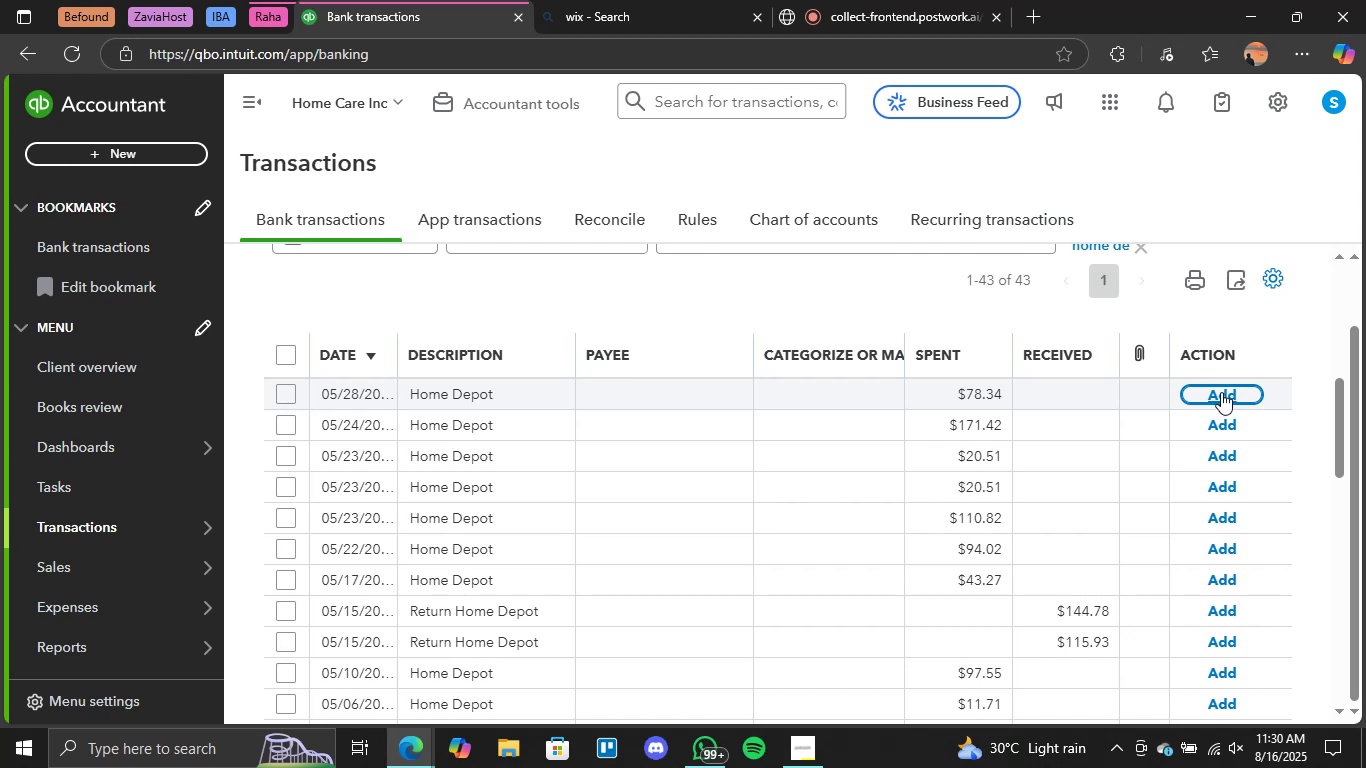 
wait(19.7)
 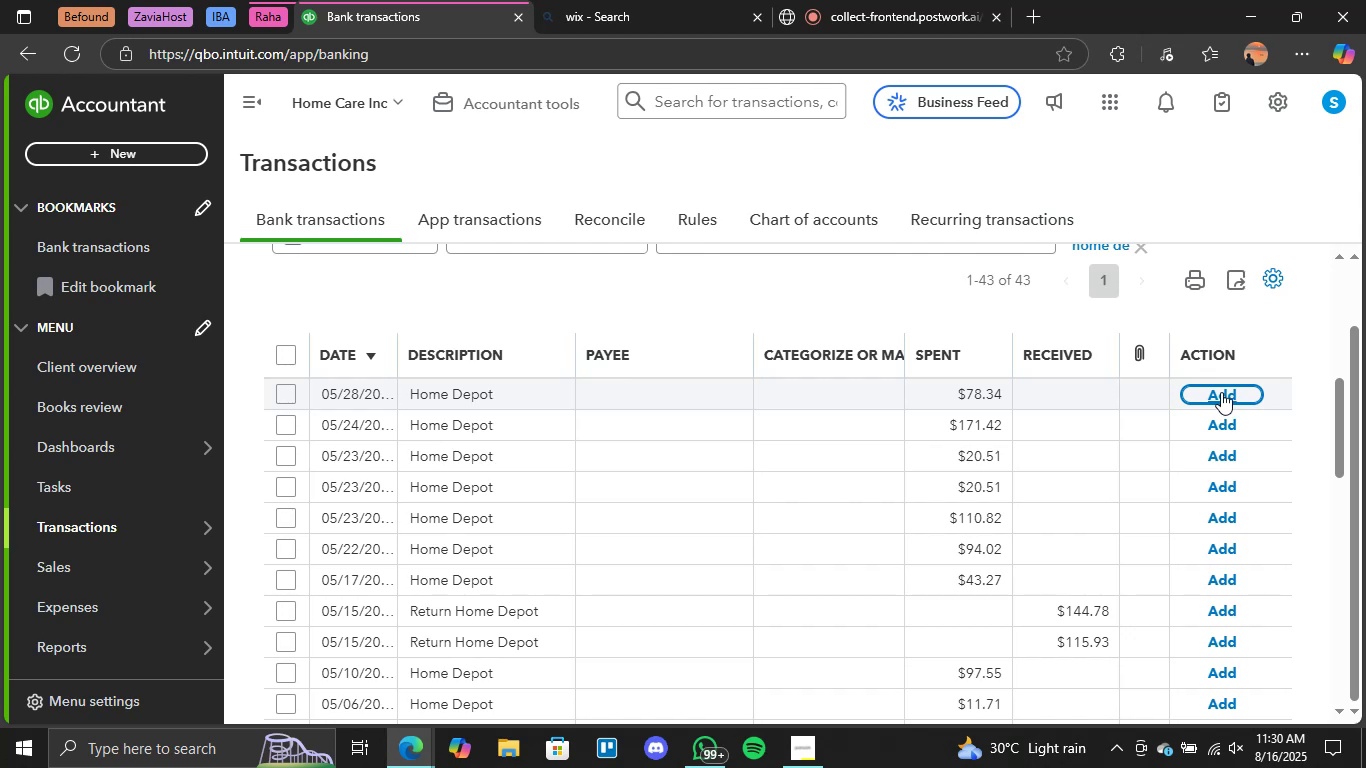 
left_click([729, 405])
 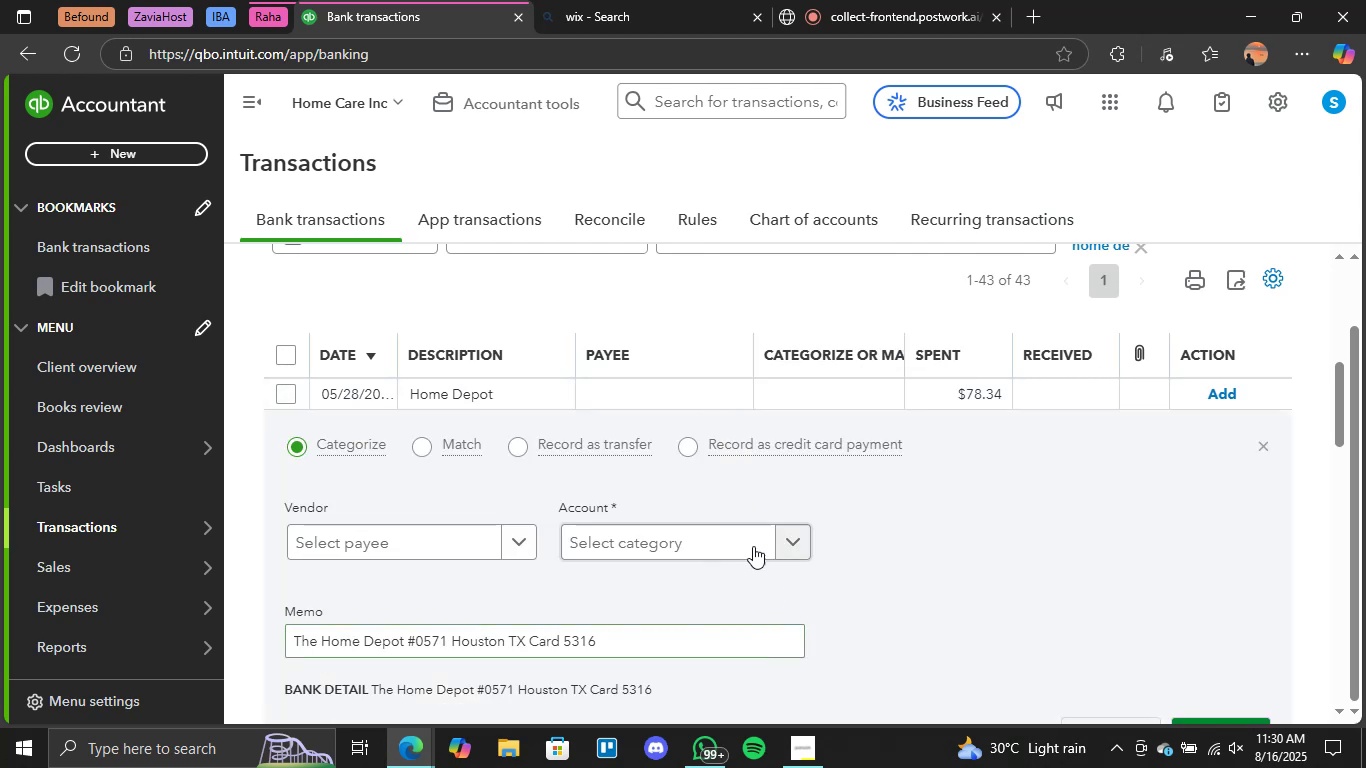 
left_click([781, 540])
 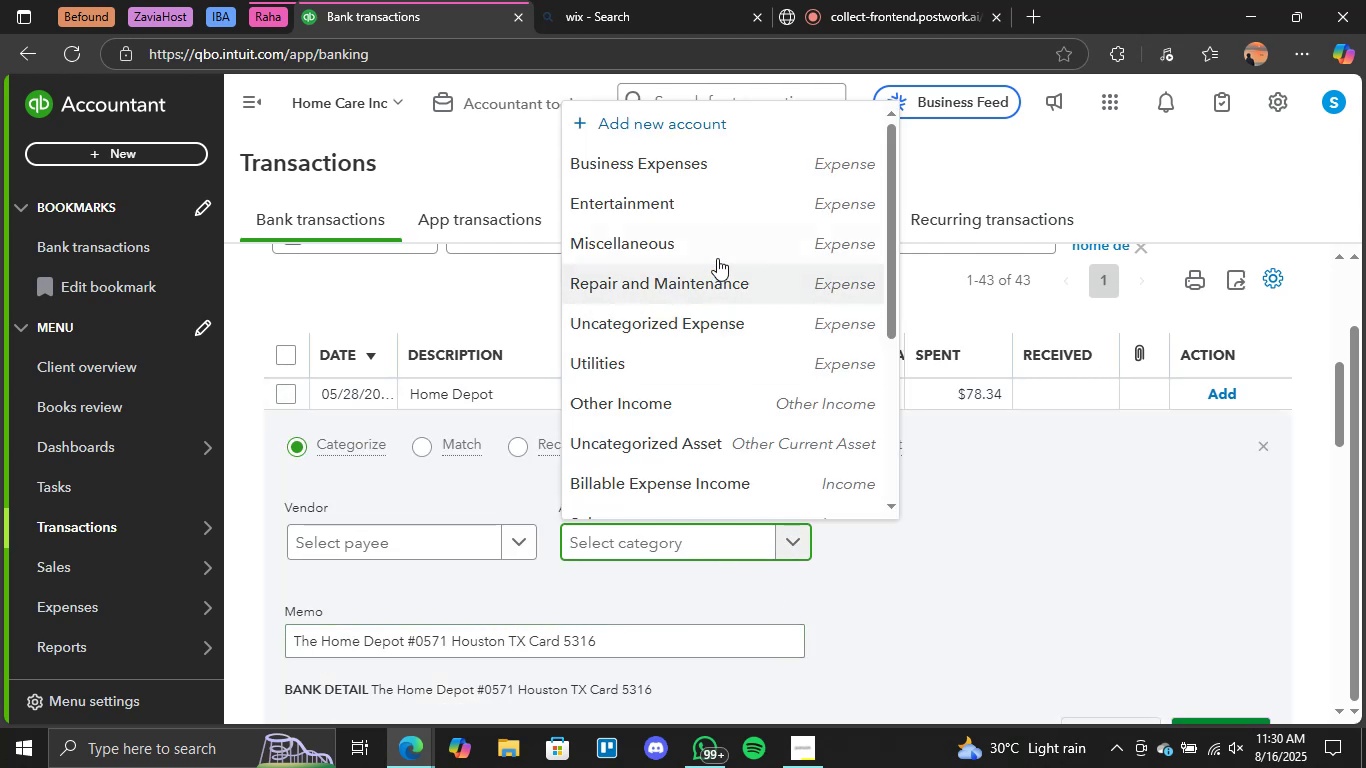 
left_click([717, 290])
 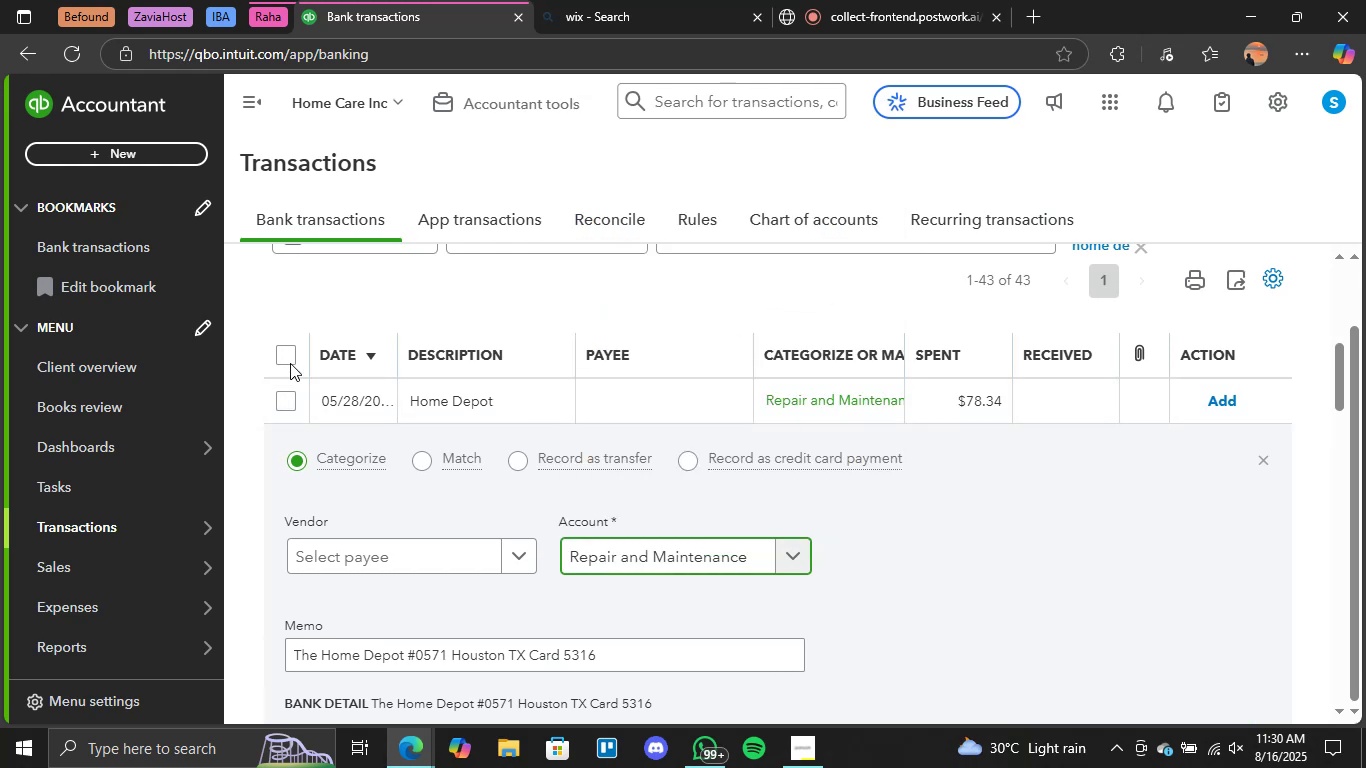 
double_click([284, 360])
 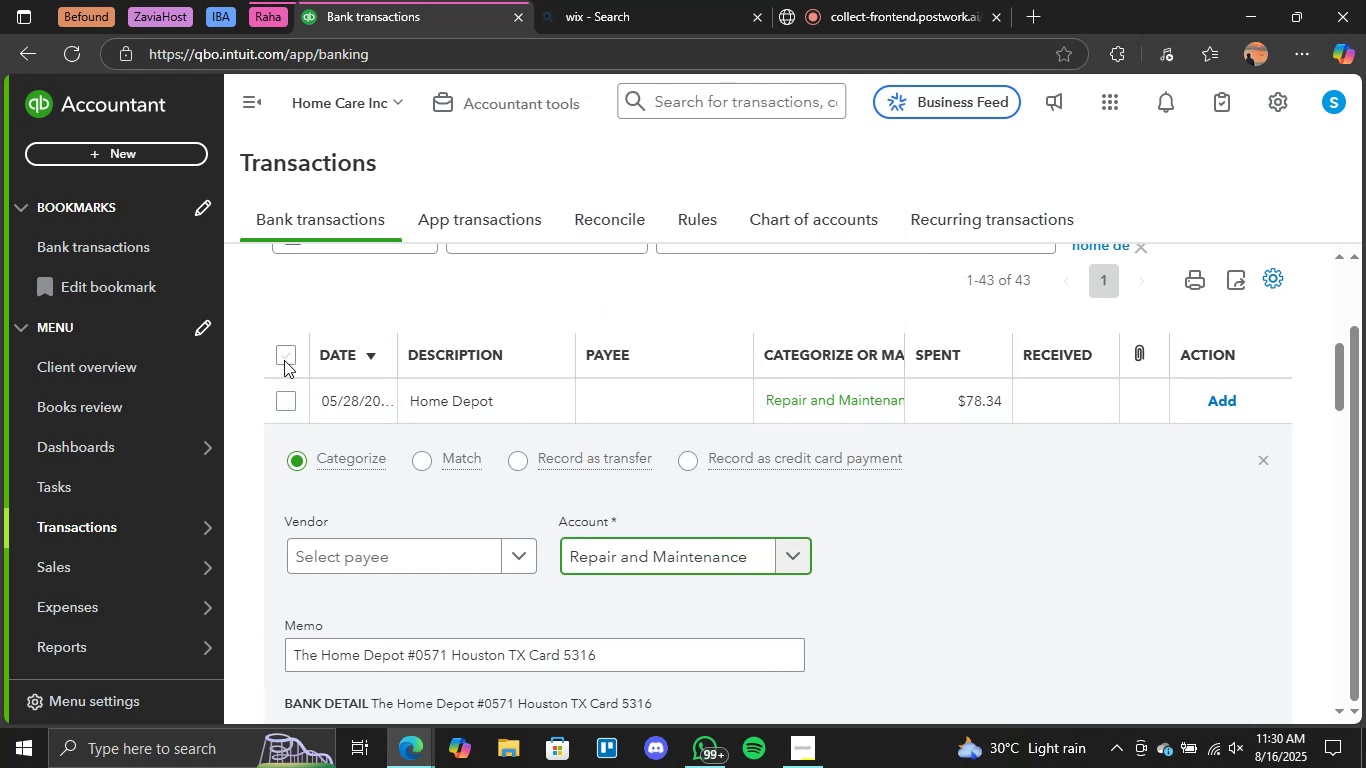 
triple_click([284, 360])
 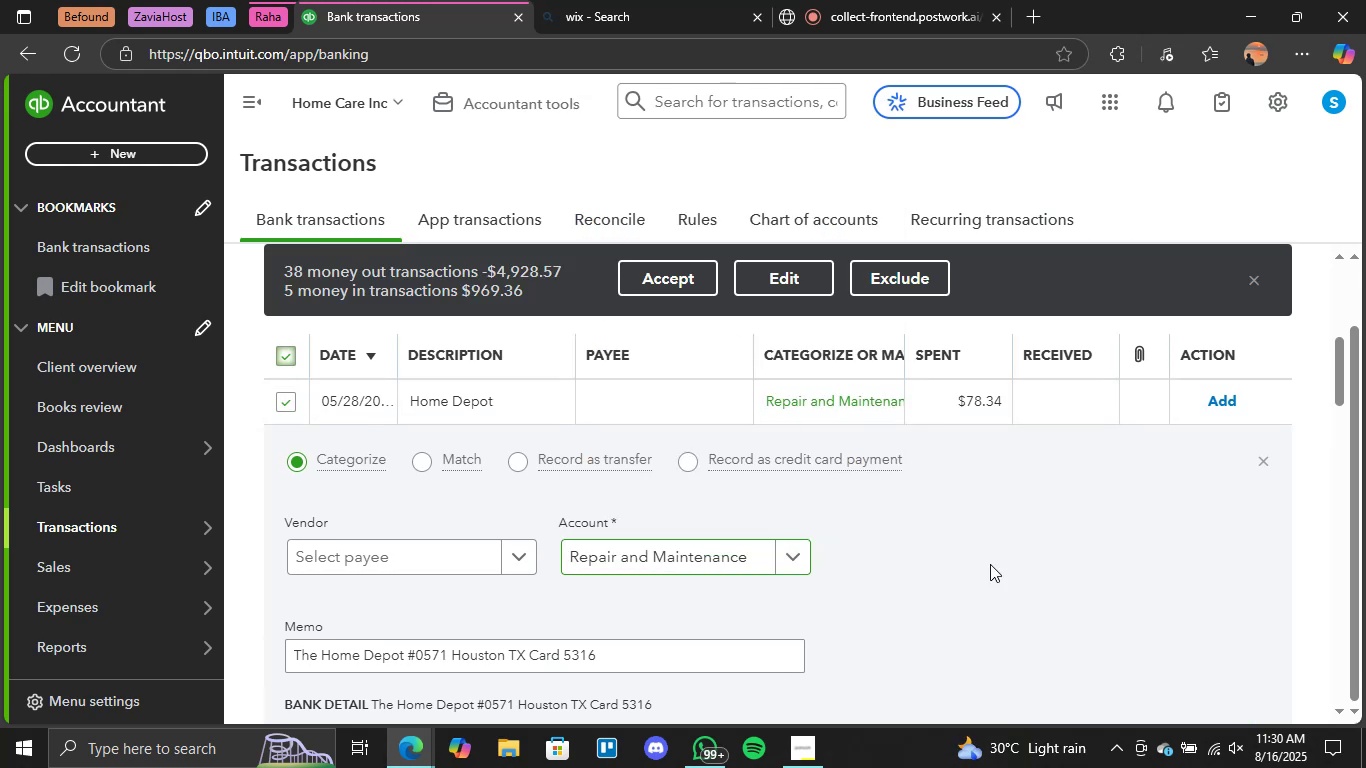 
scroll: coordinate [992, 581], scroll_direction: down, amount: 25.0
 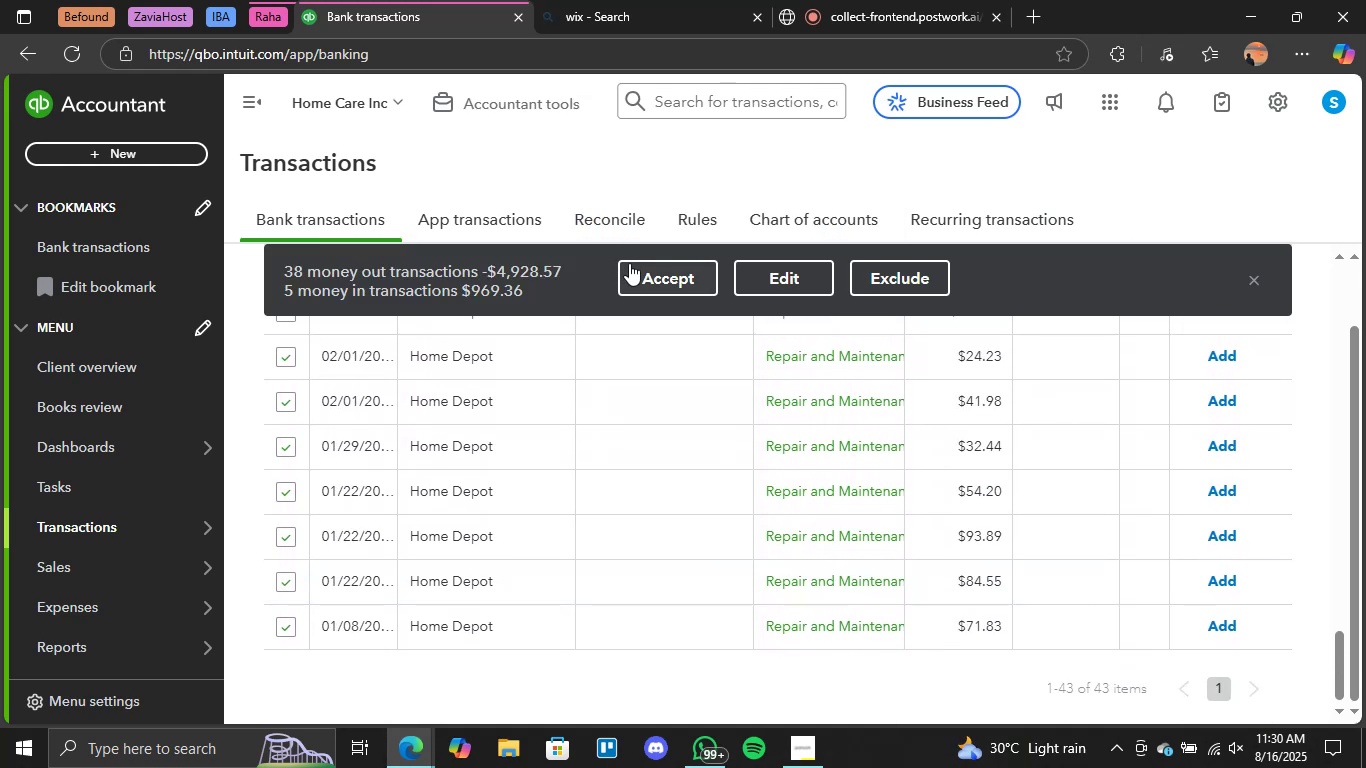 
left_click([657, 274])
 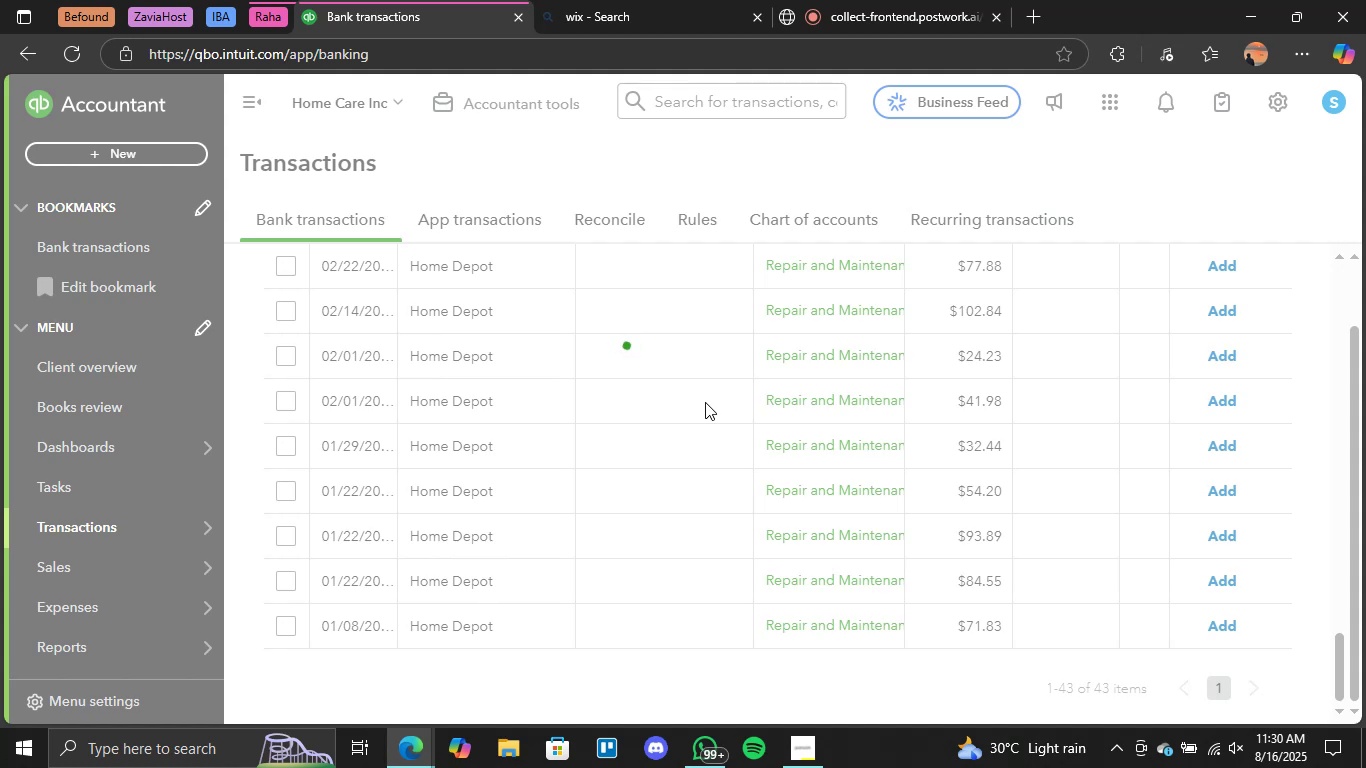 
wait(12.18)
 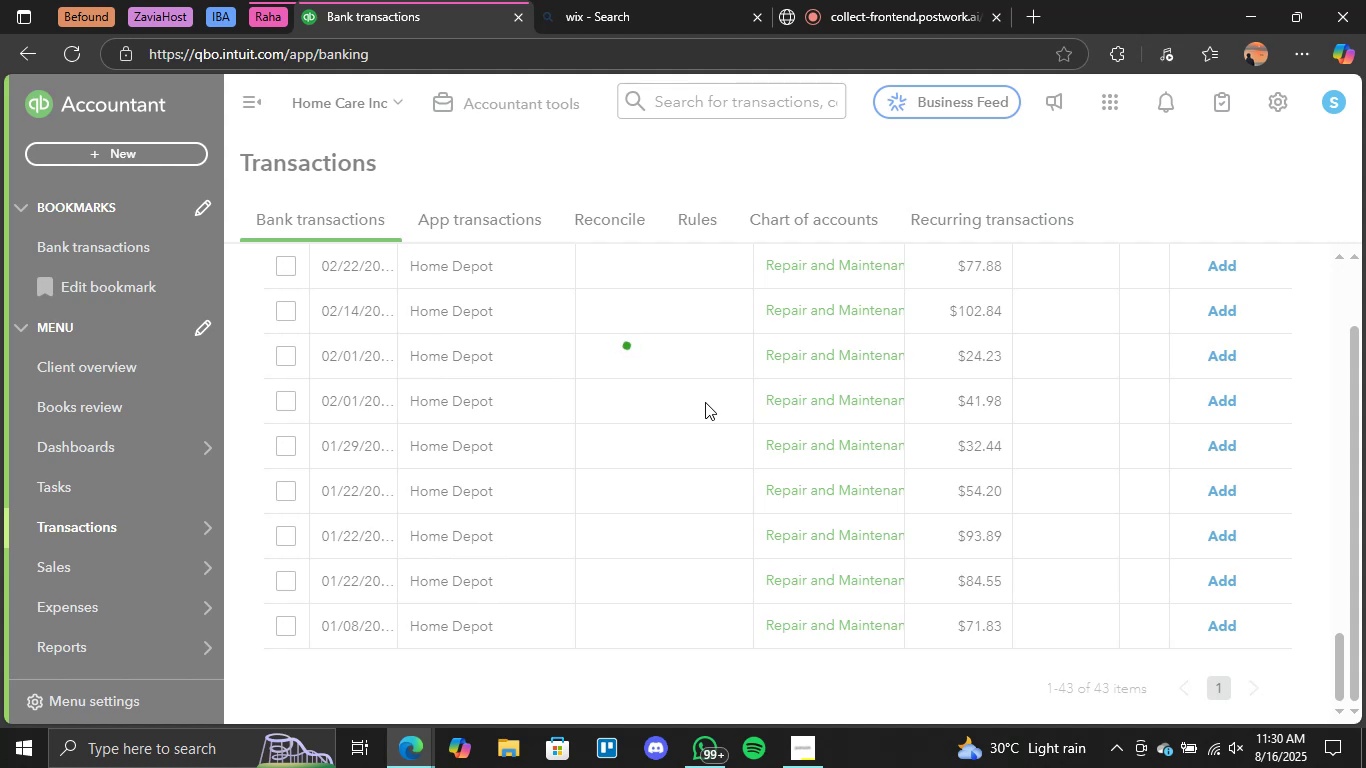 
left_click([1141, 389])
 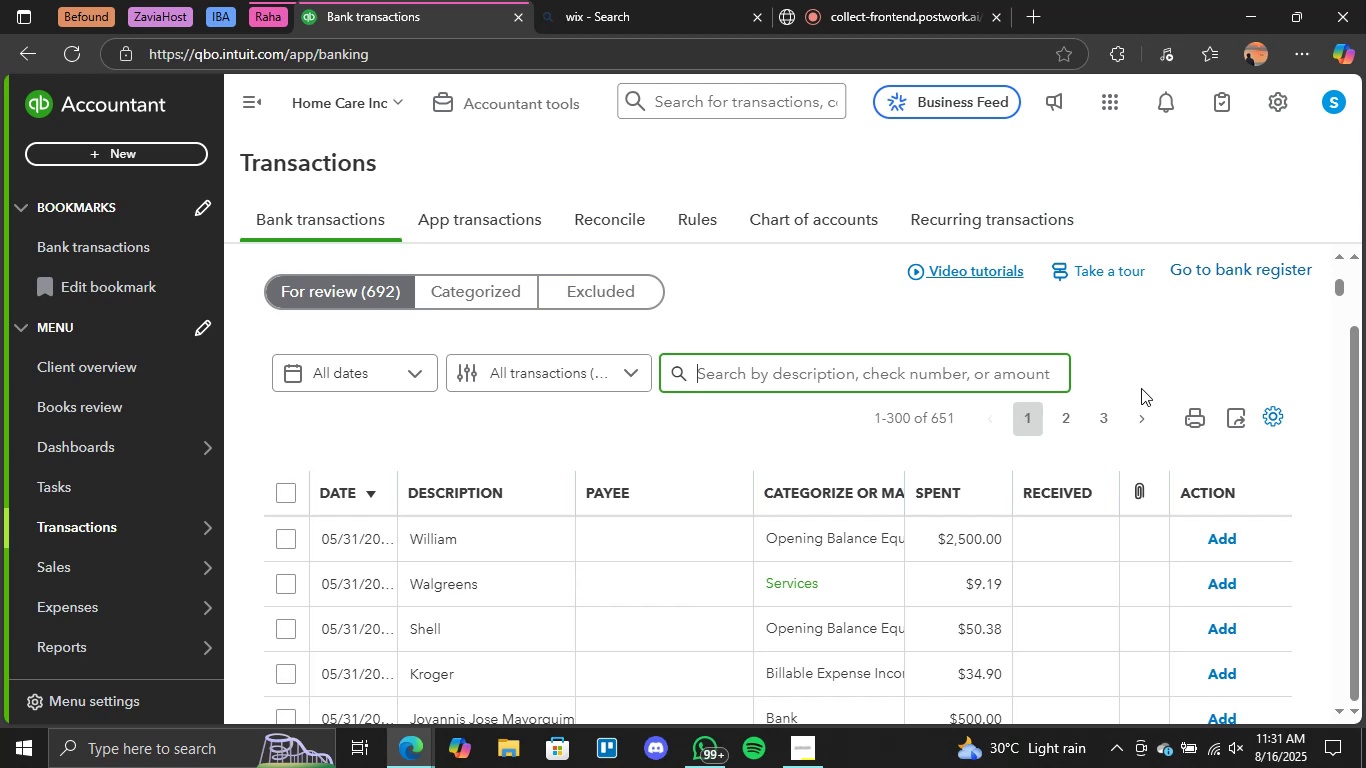 
wait(34.01)
 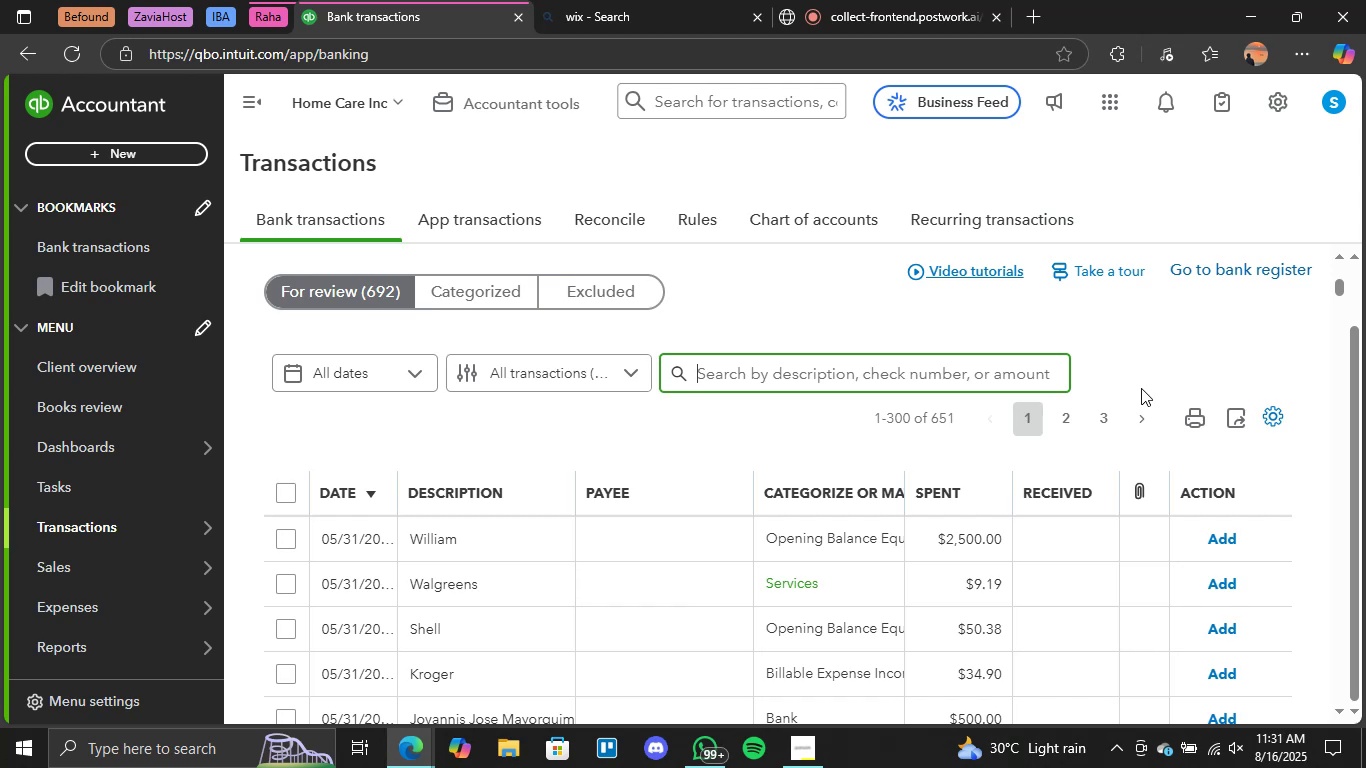 
scroll: coordinate [616, 546], scroll_direction: down, amount: 1.0
 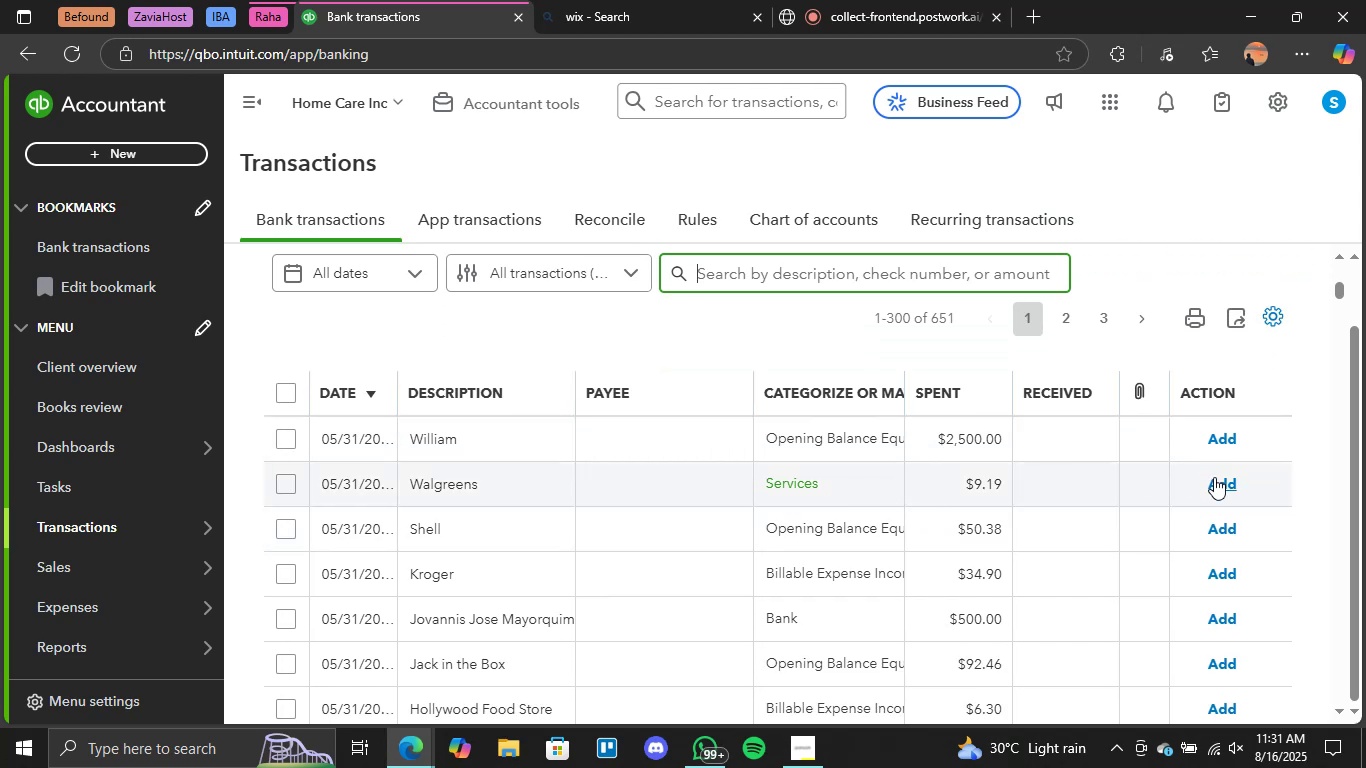 
left_click([1224, 482])
 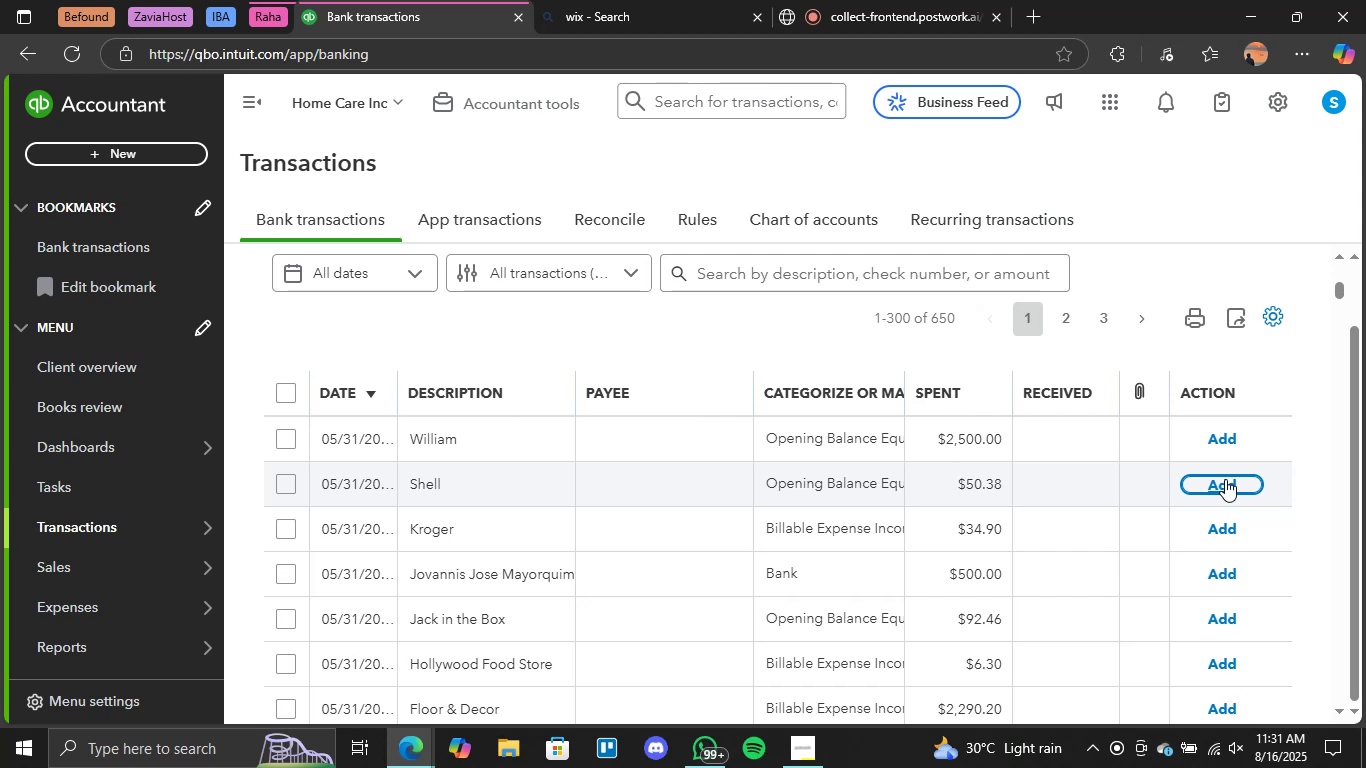 
wait(30.16)
 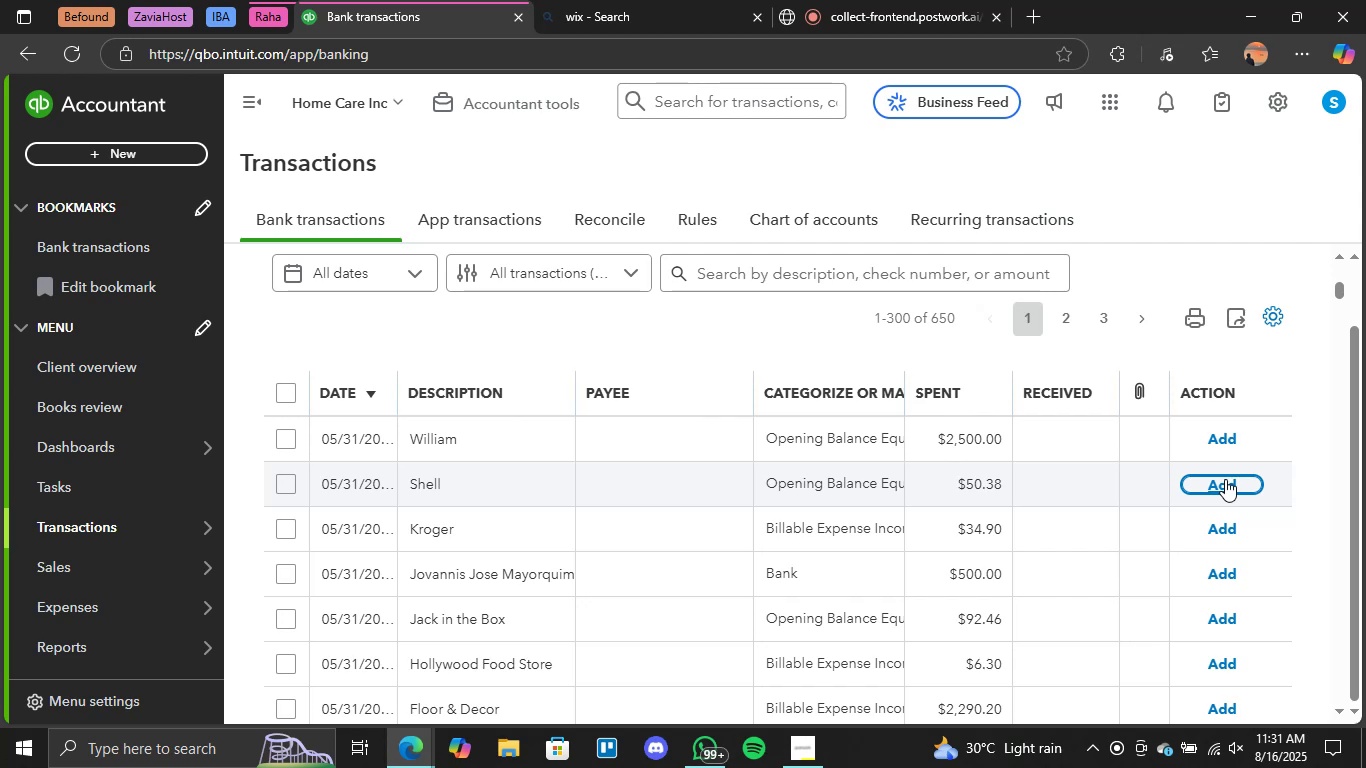 
left_click([859, 0])
 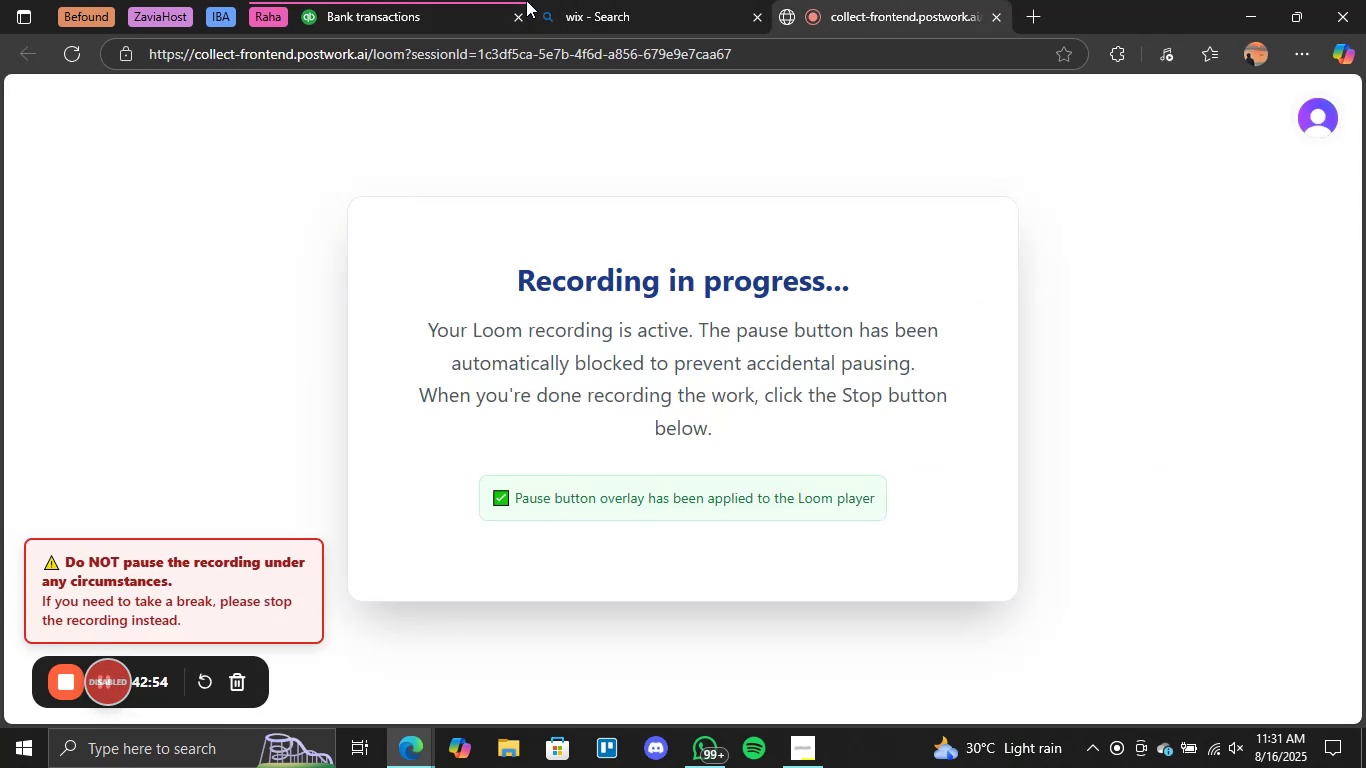 
left_click([413, 0])
 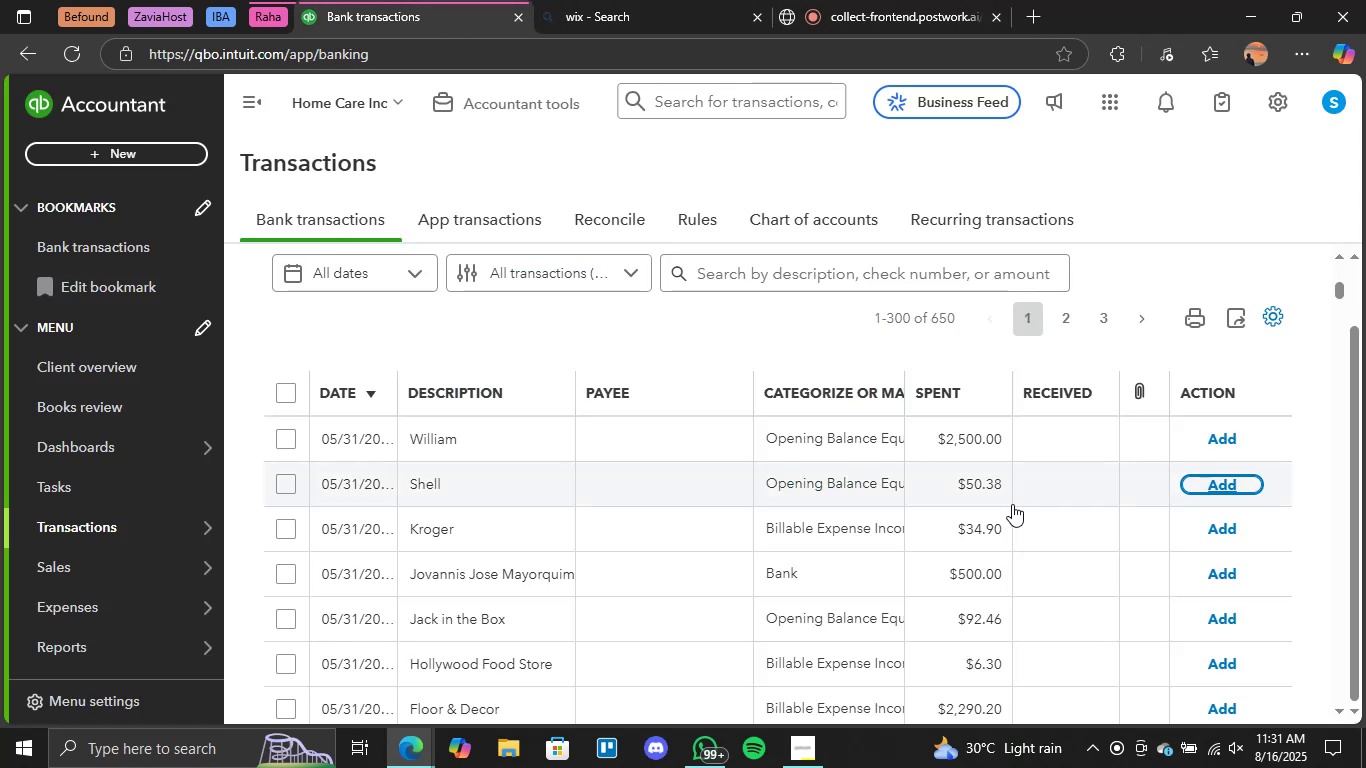 
scroll: coordinate [952, 533], scroll_direction: down, amount: 3.0
 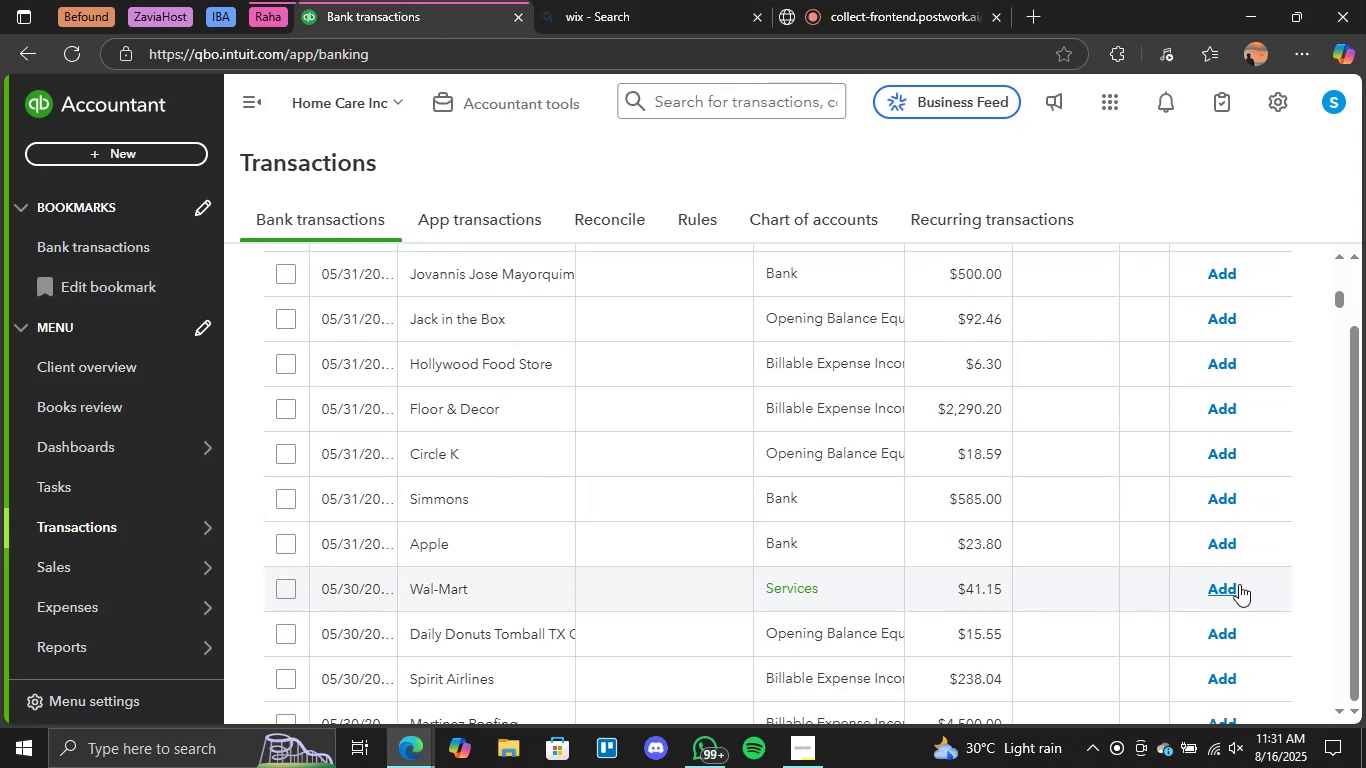 
left_click([1221, 591])
 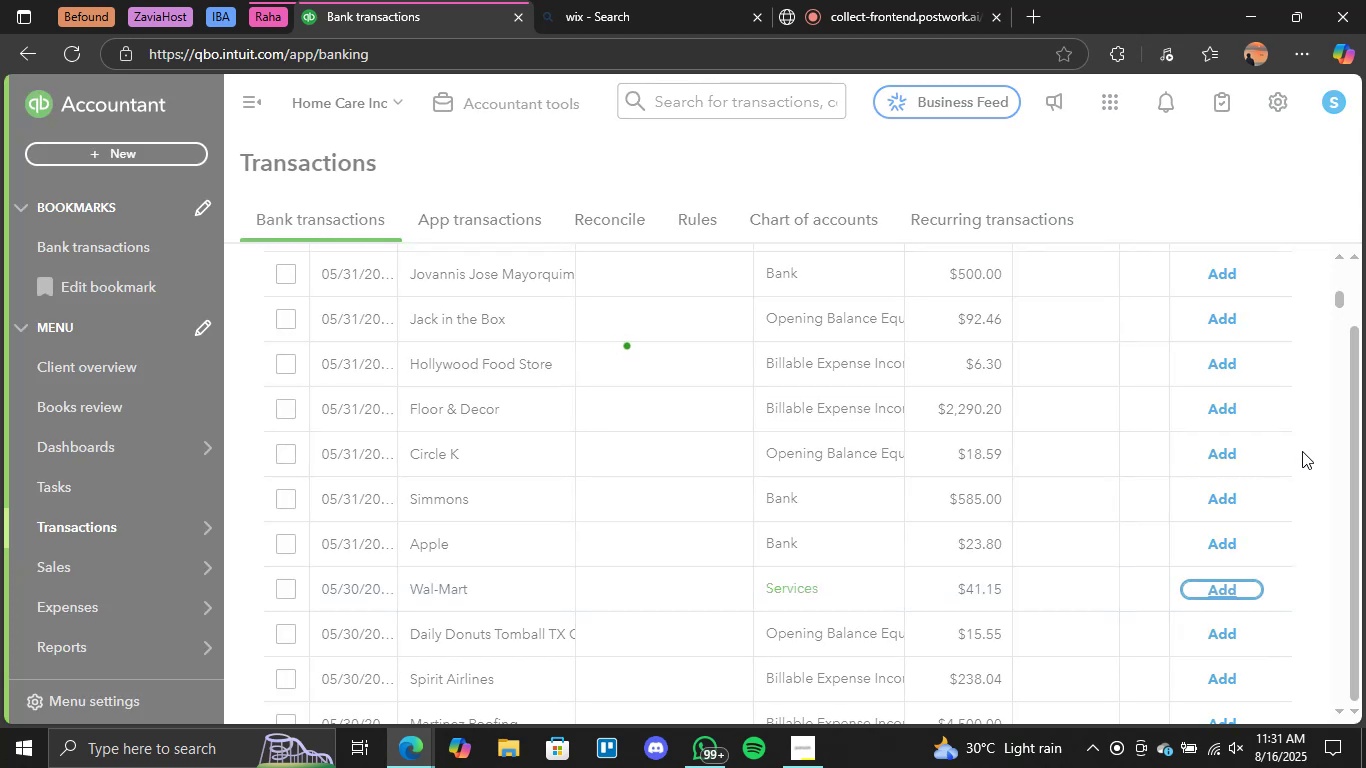 
scroll: coordinate [1084, 505], scroll_direction: down, amount: 23.0
 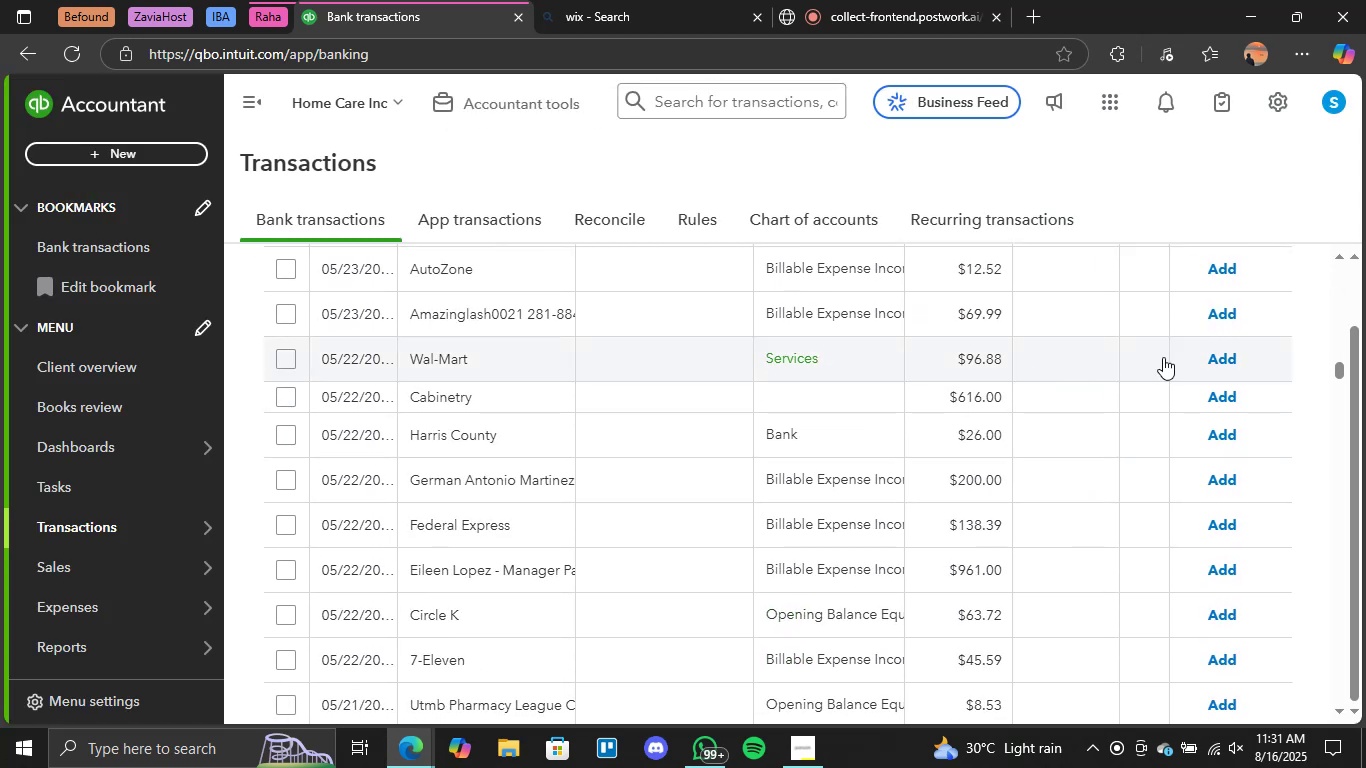 
left_click([1219, 360])
 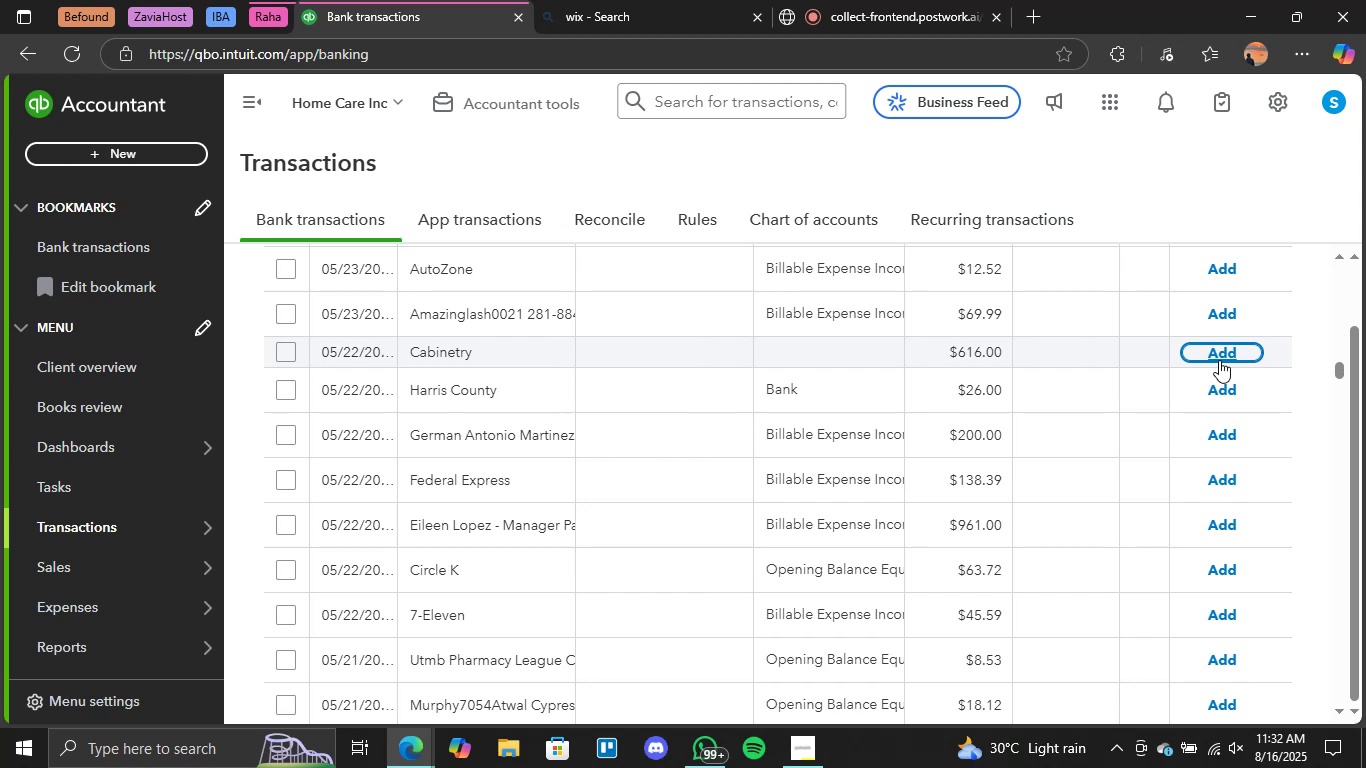 
wait(35.63)
 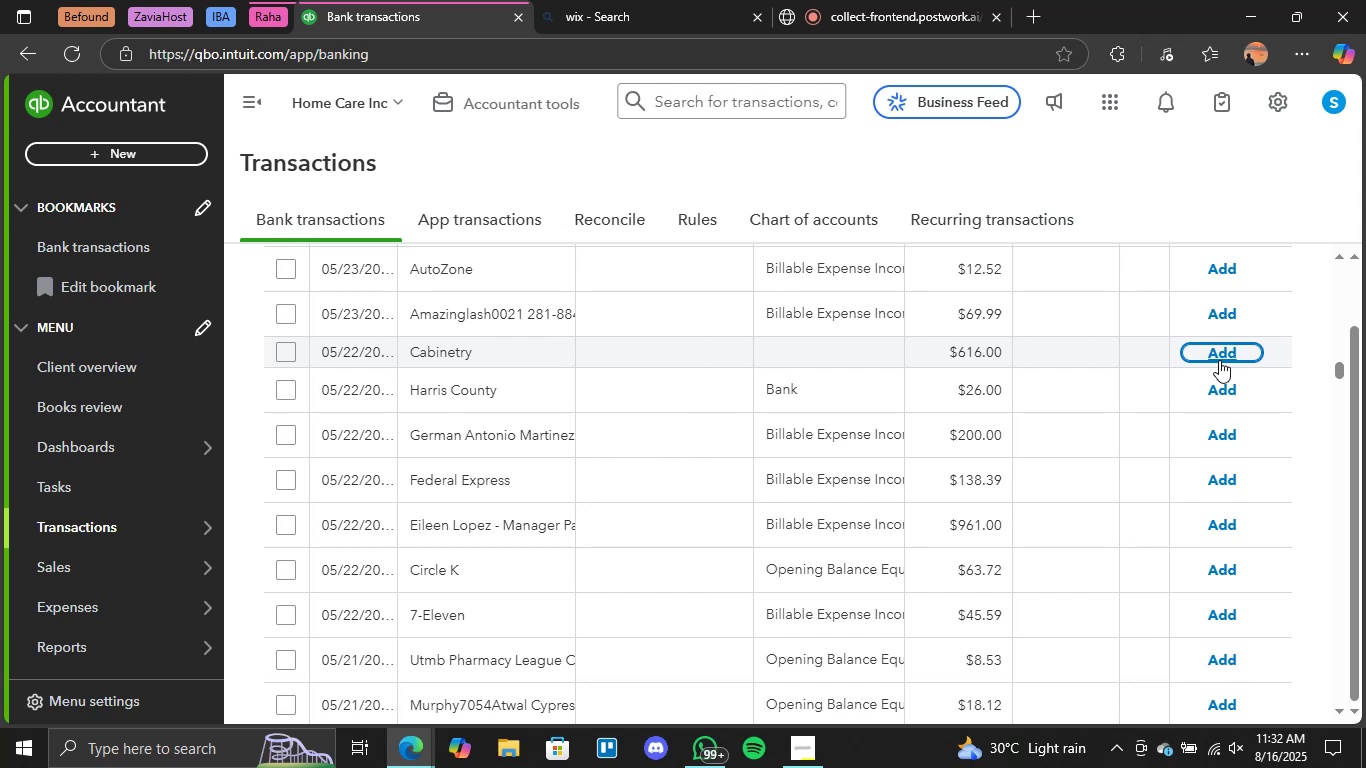 
scroll: coordinate [1015, 566], scroll_direction: down, amount: 4.0
 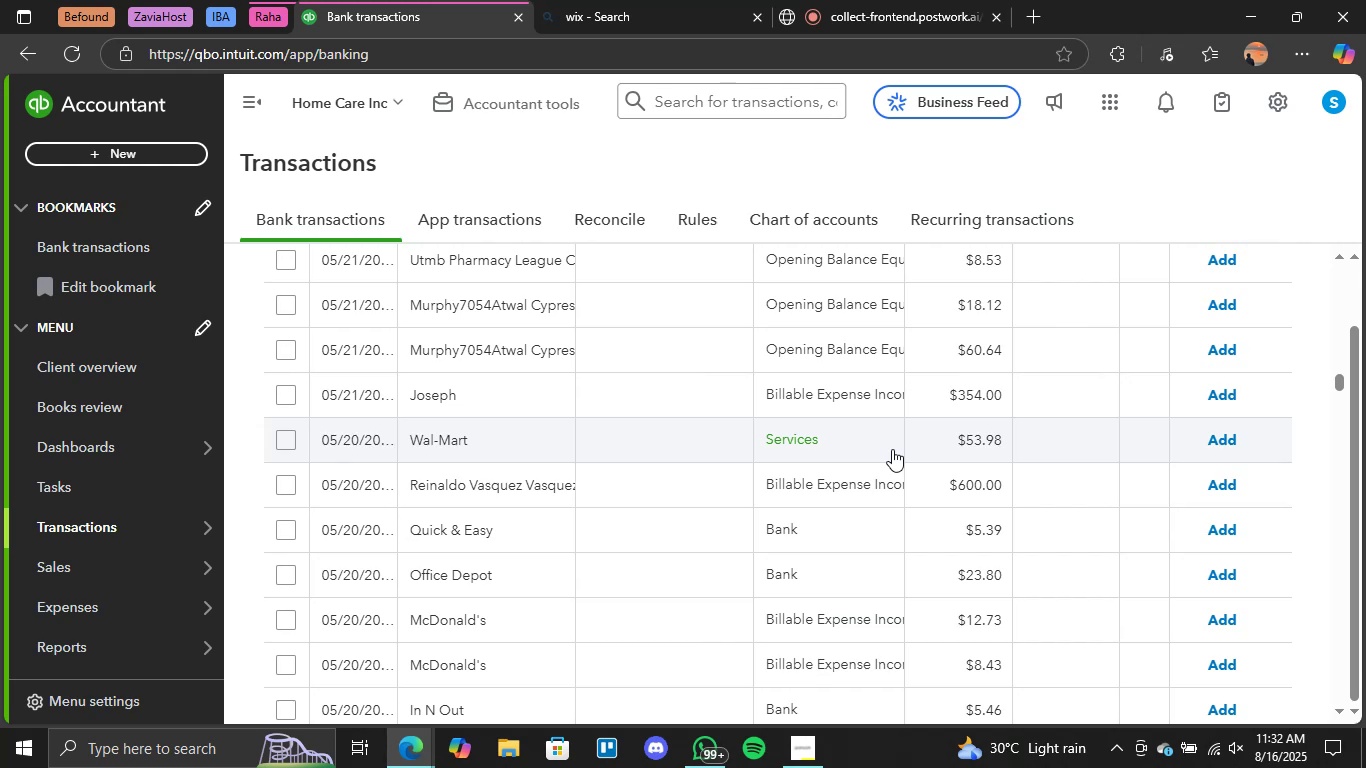 
wait(6.71)
 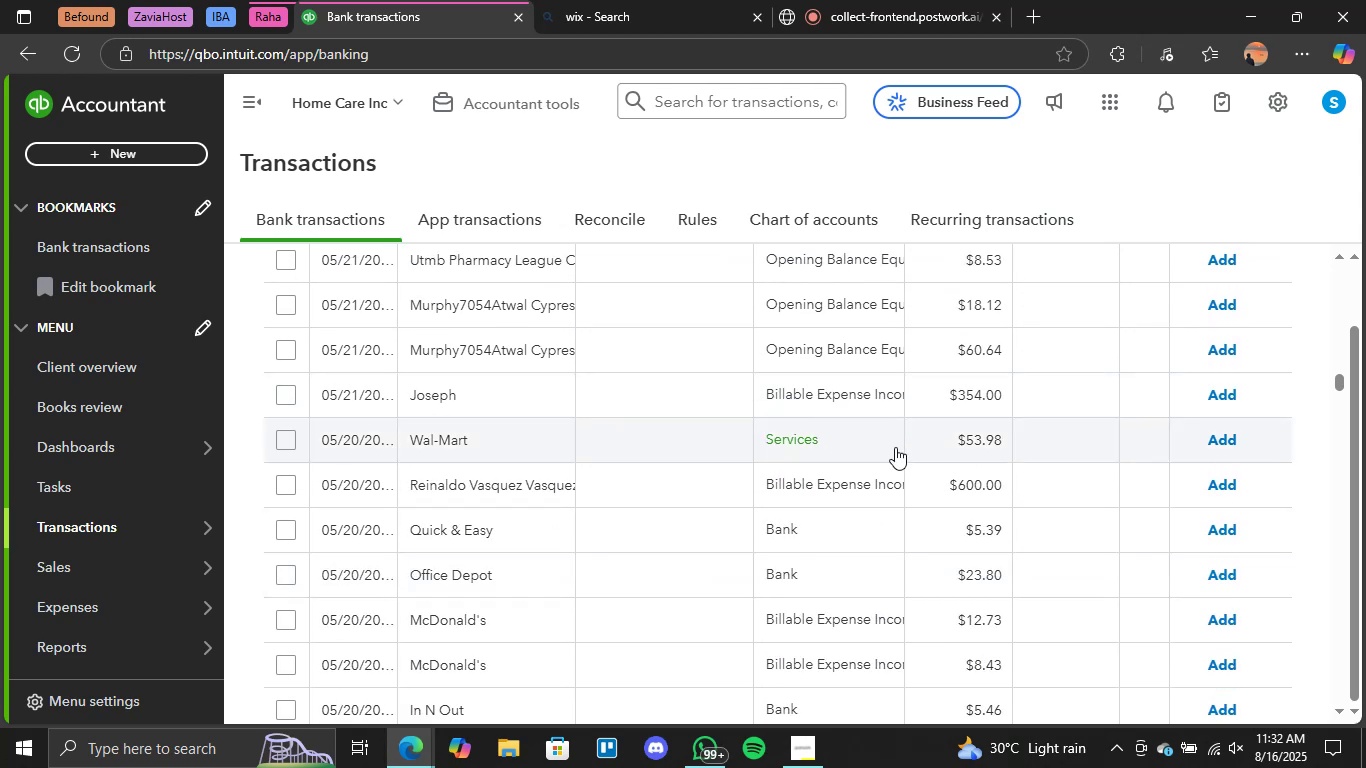 
left_click([1214, 440])
 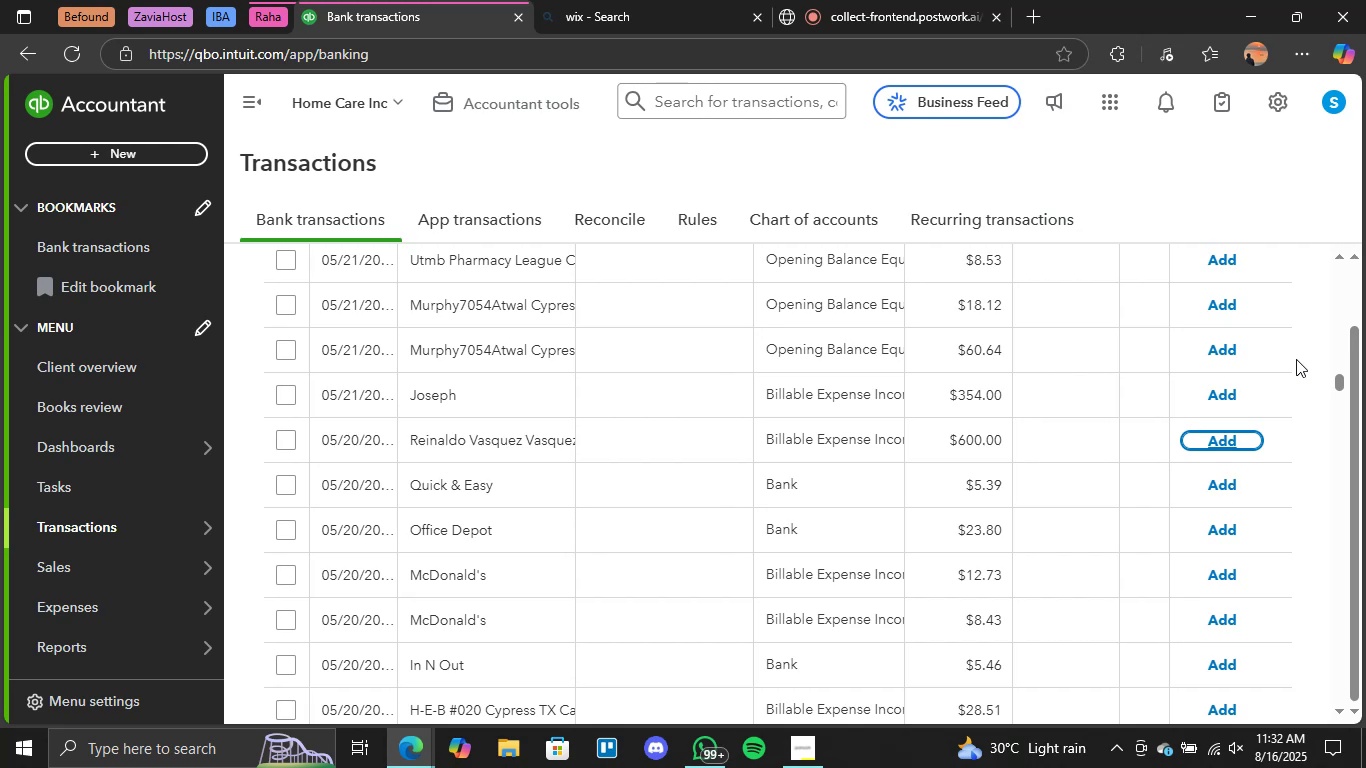 
wait(25.68)
 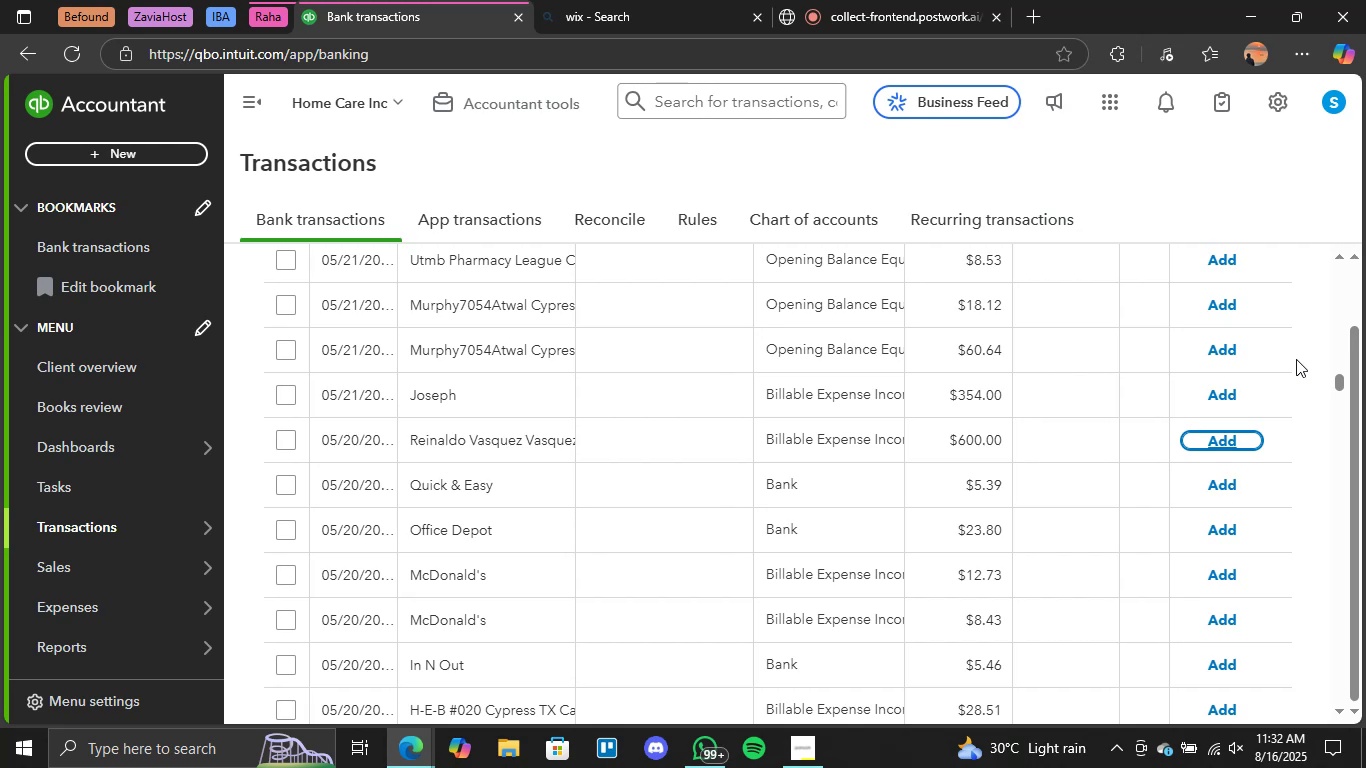 
scroll: coordinate [999, 485], scroll_direction: down, amount: 7.0
 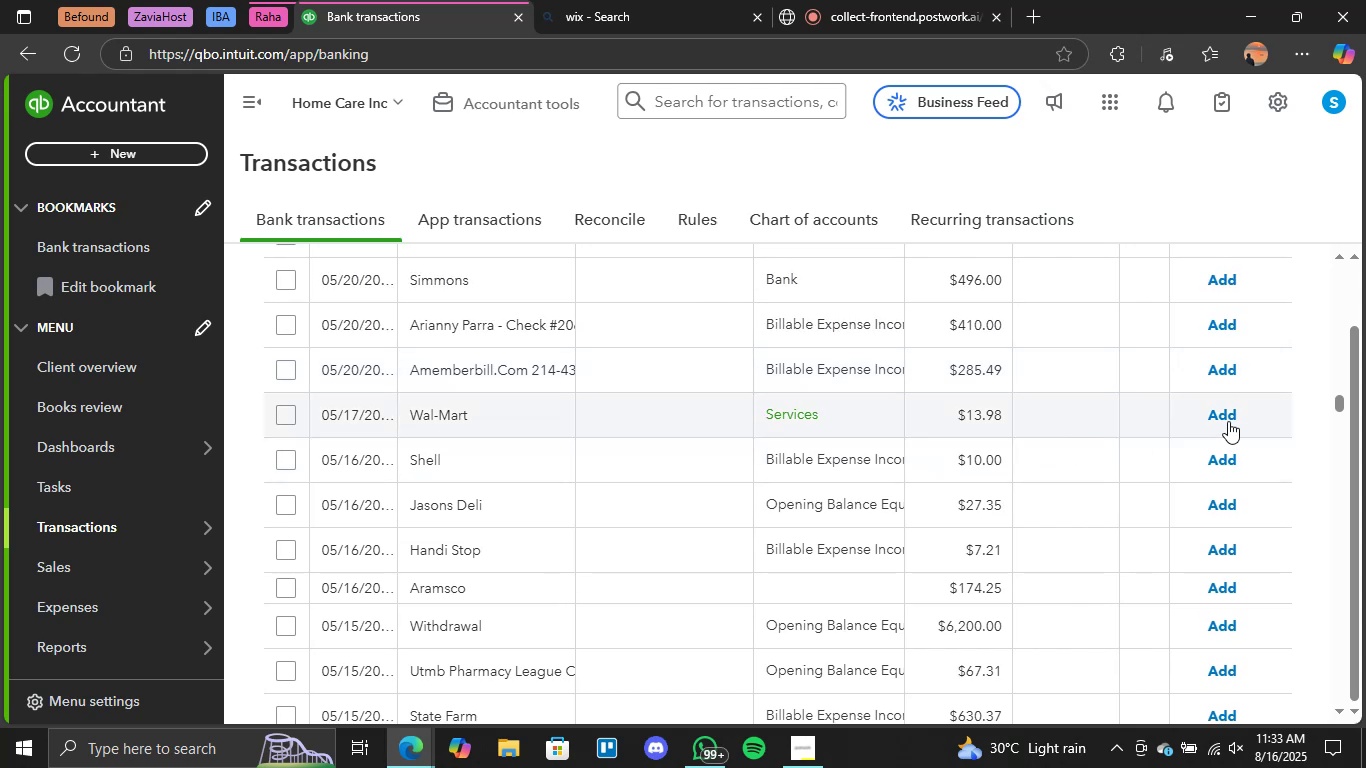 
left_click([1221, 412])
 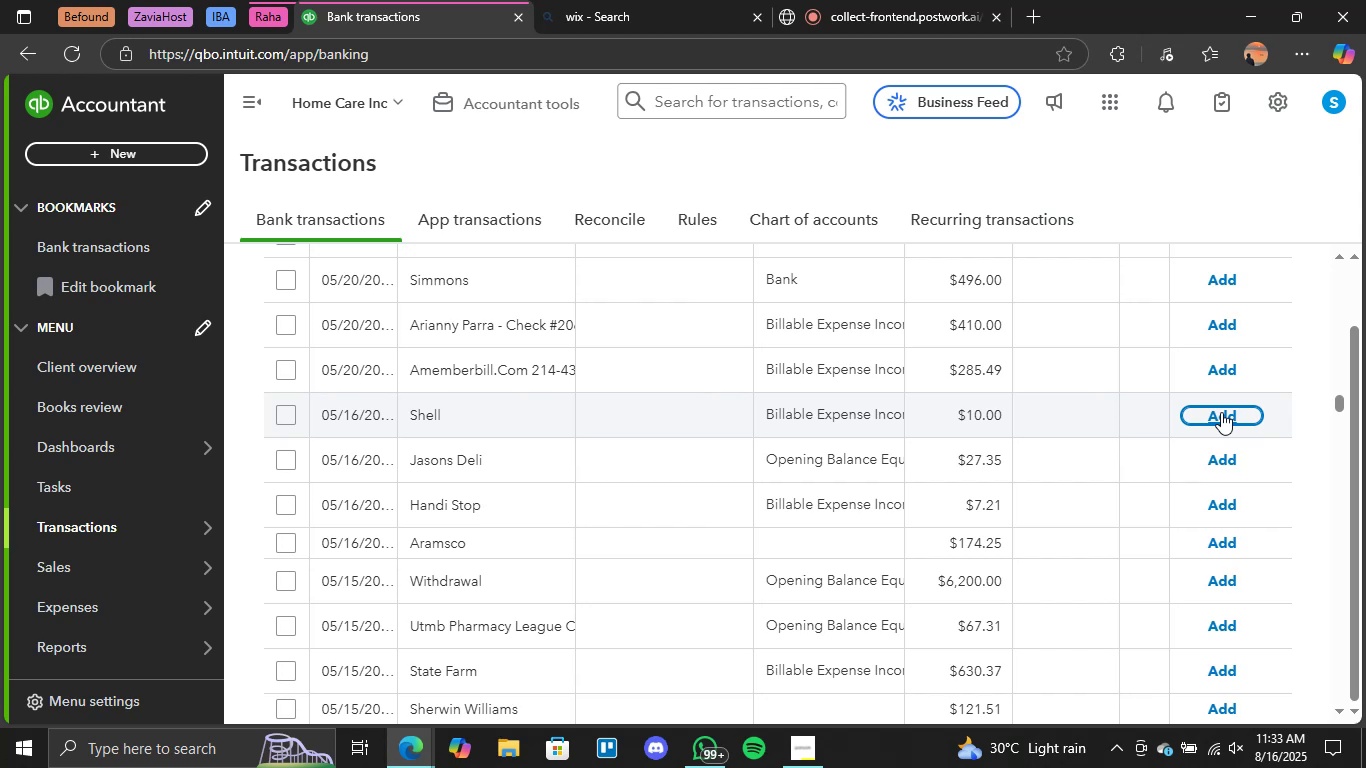 
wait(53.54)
 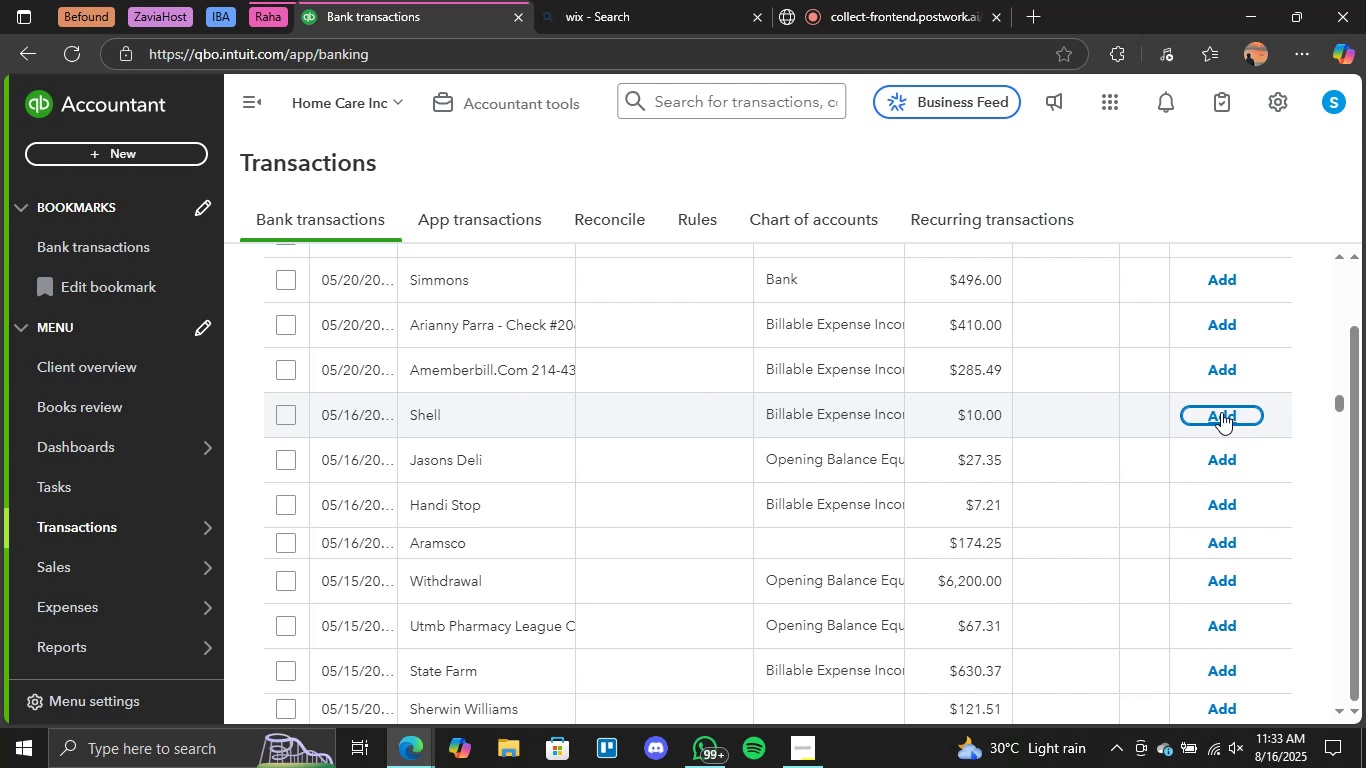 
scroll: coordinate [1063, 487], scroll_direction: down, amount: 6.0
 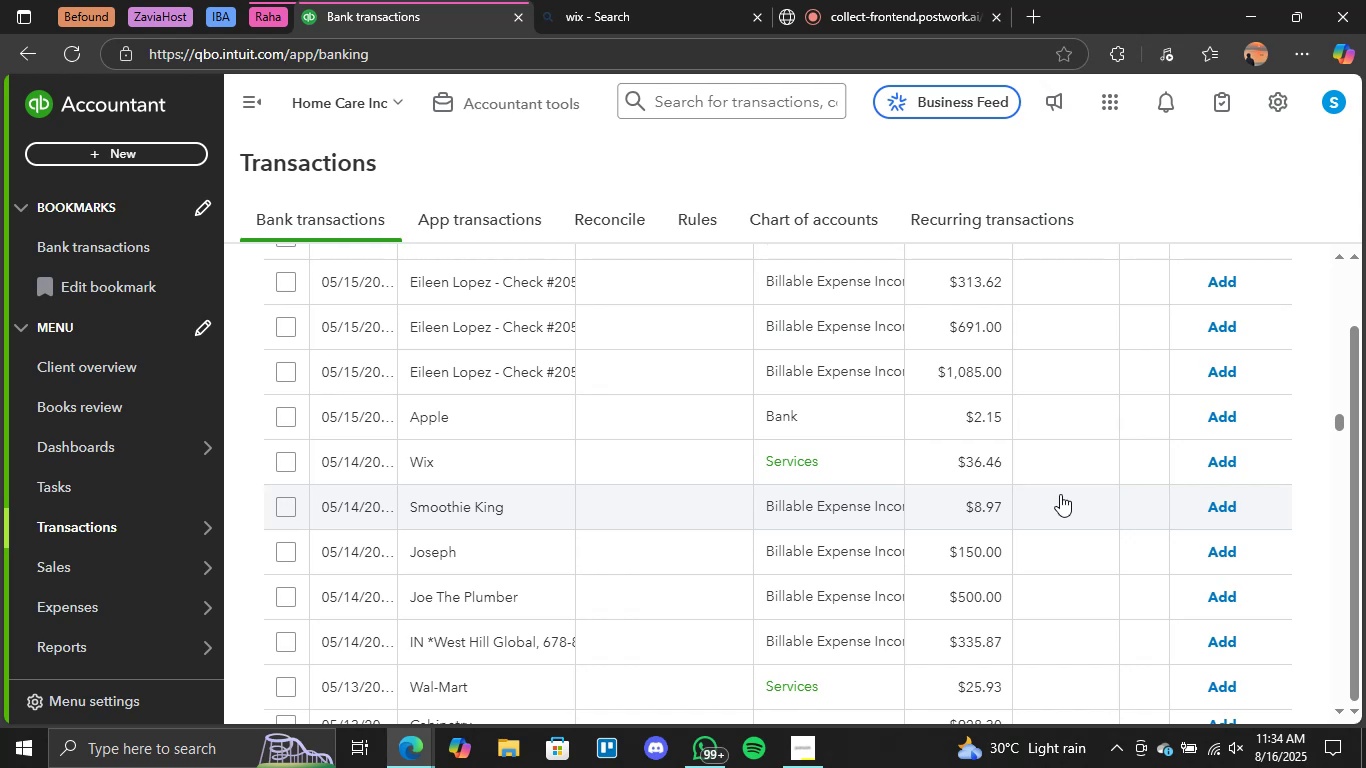 
wait(12.83)
 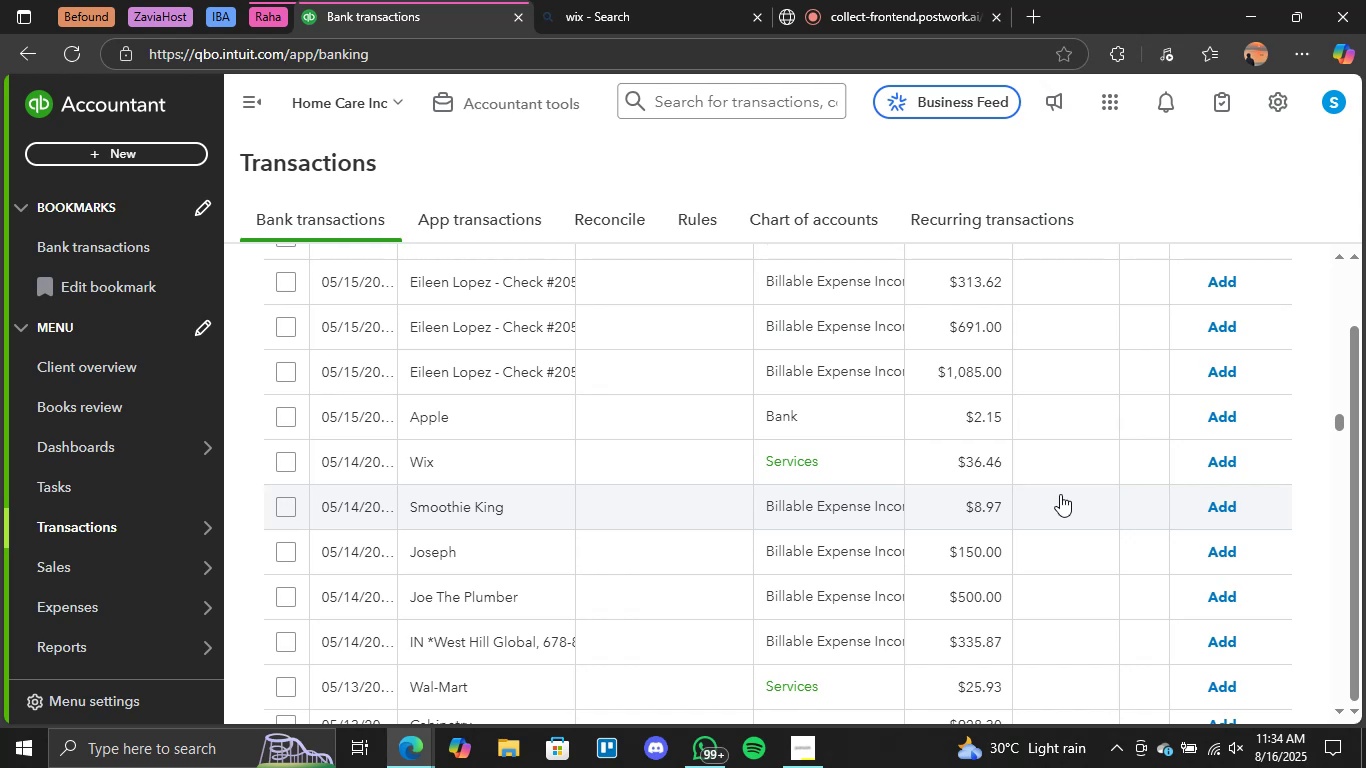 
left_click([1223, 461])
 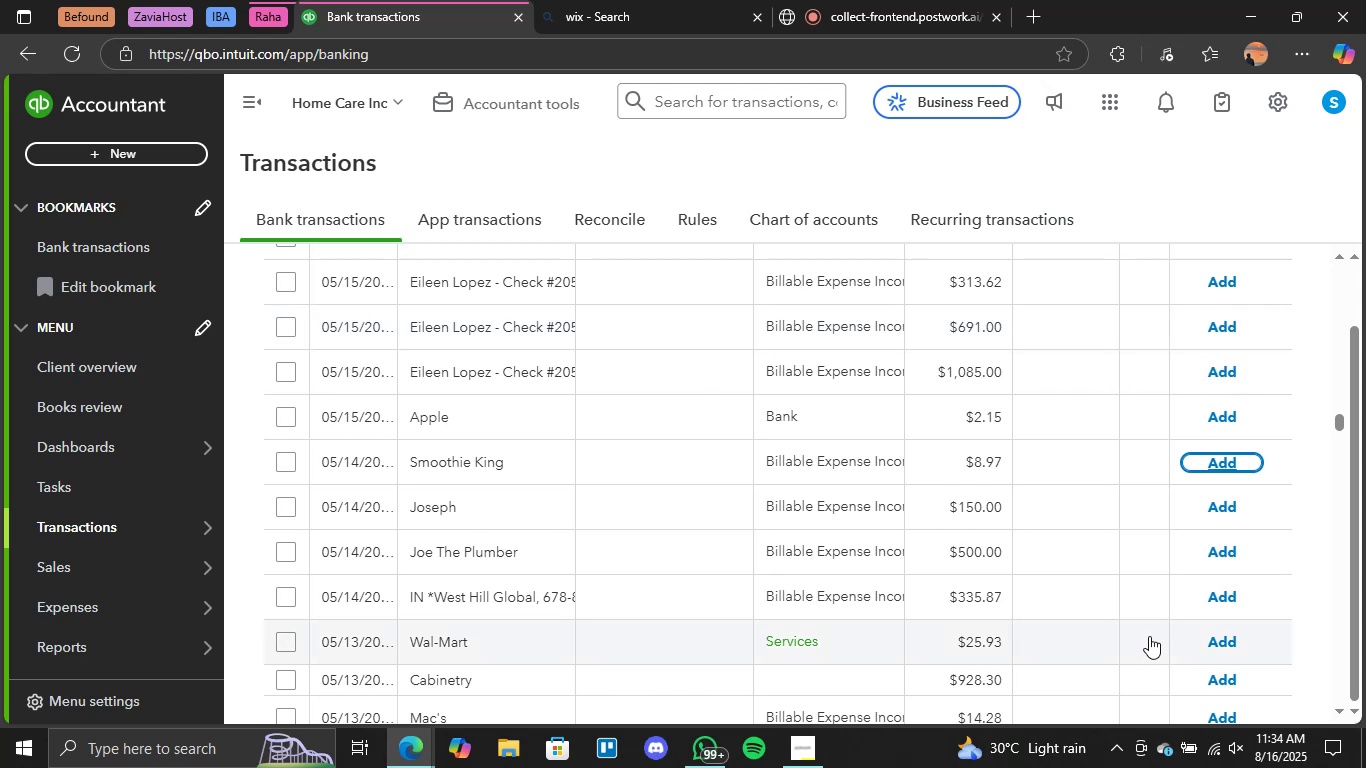 
wait(39.3)
 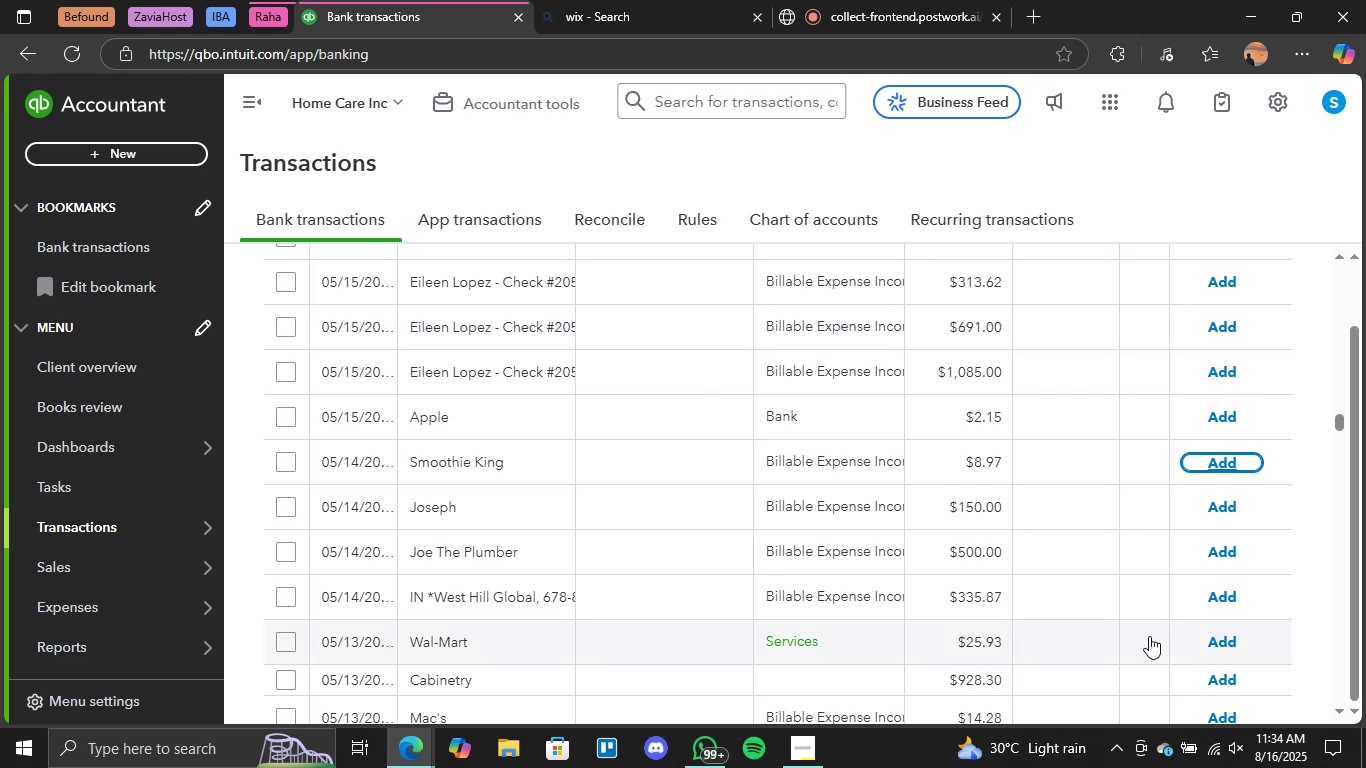 
left_click([1217, 637])
 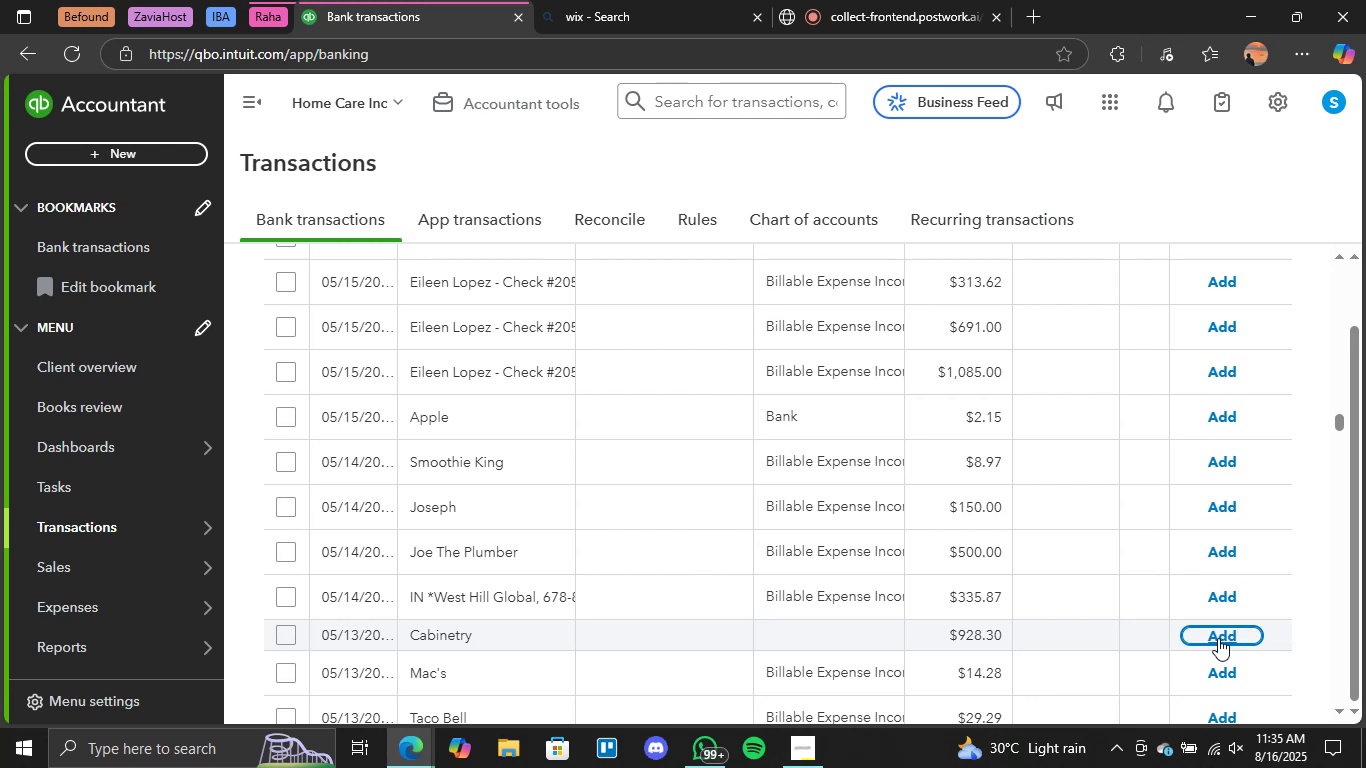 
wait(34.21)
 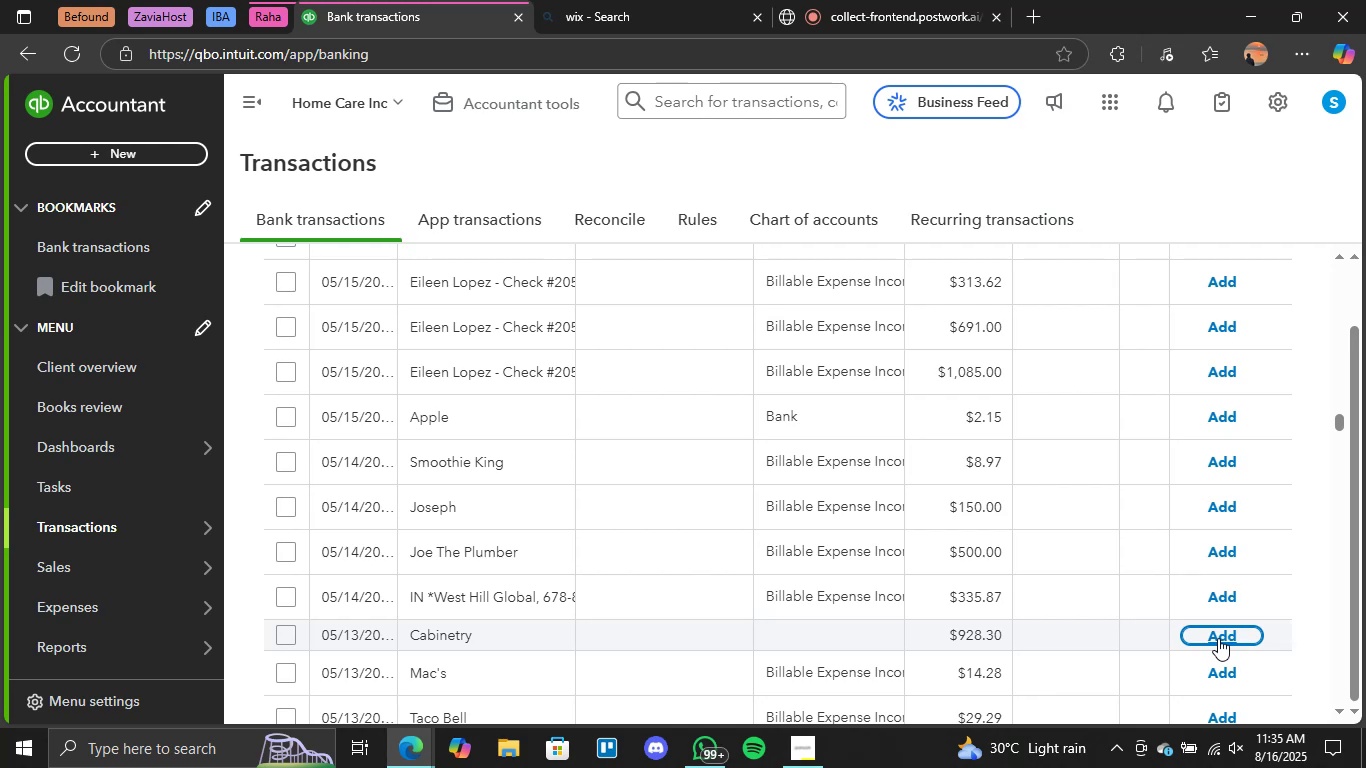 
scroll: coordinate [1064, 496], scroll_direction: down, amount: 9.0
 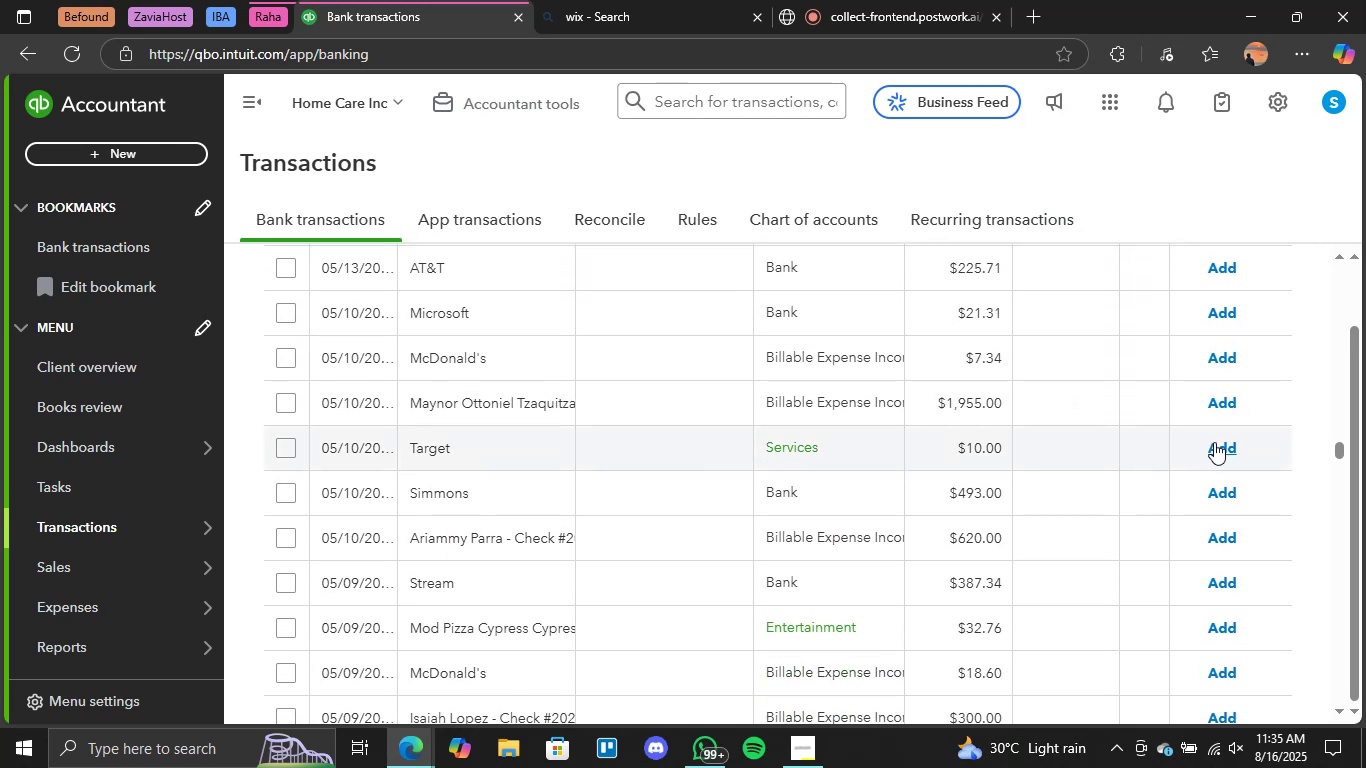 
left_click([1224, 442])
 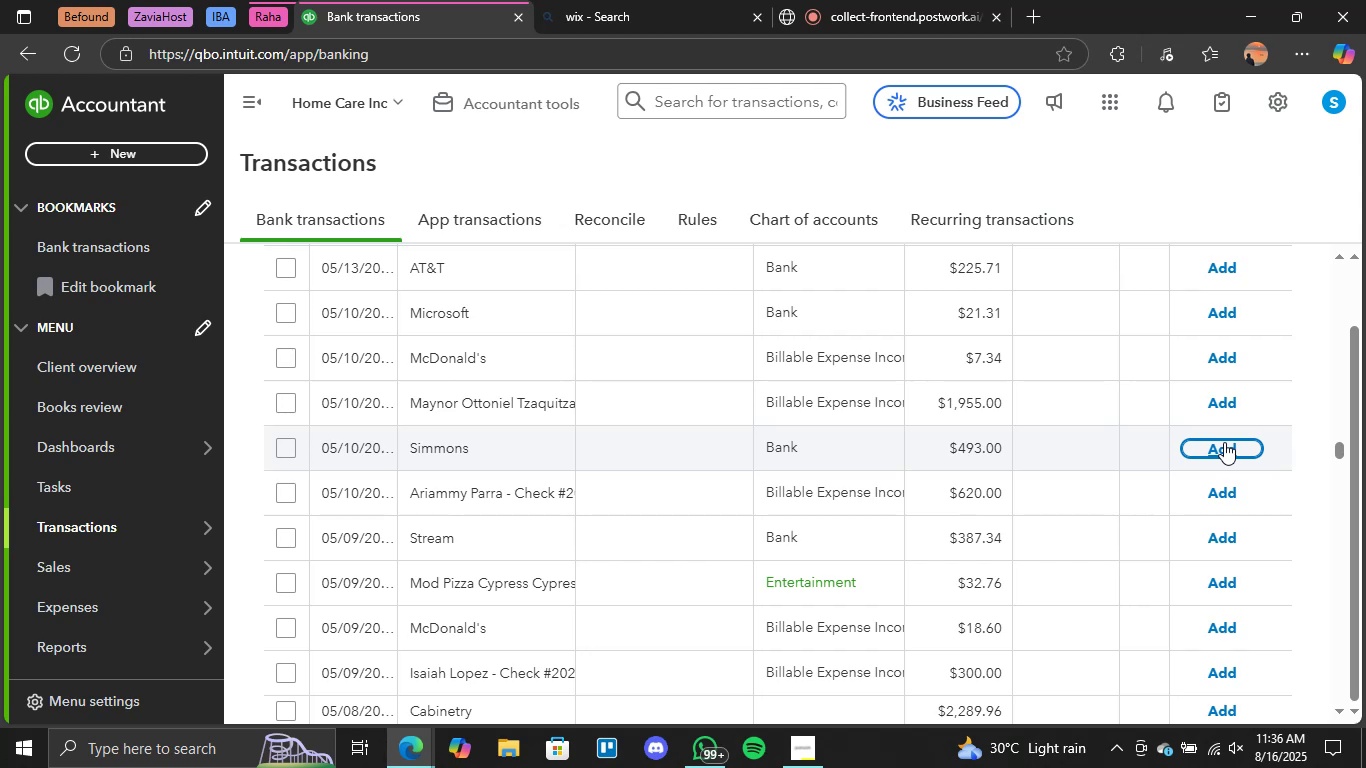 
wait(34.46)
 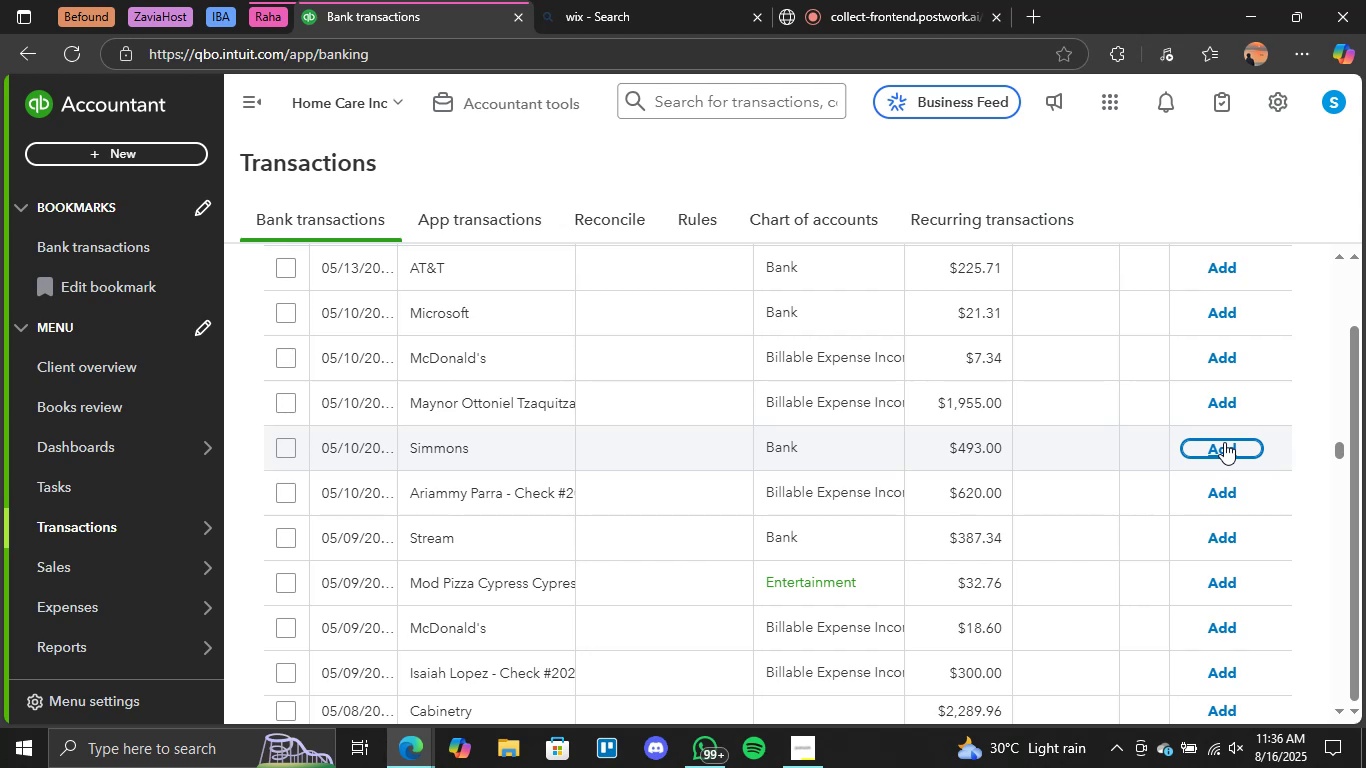 
left_click([1222, 589])
 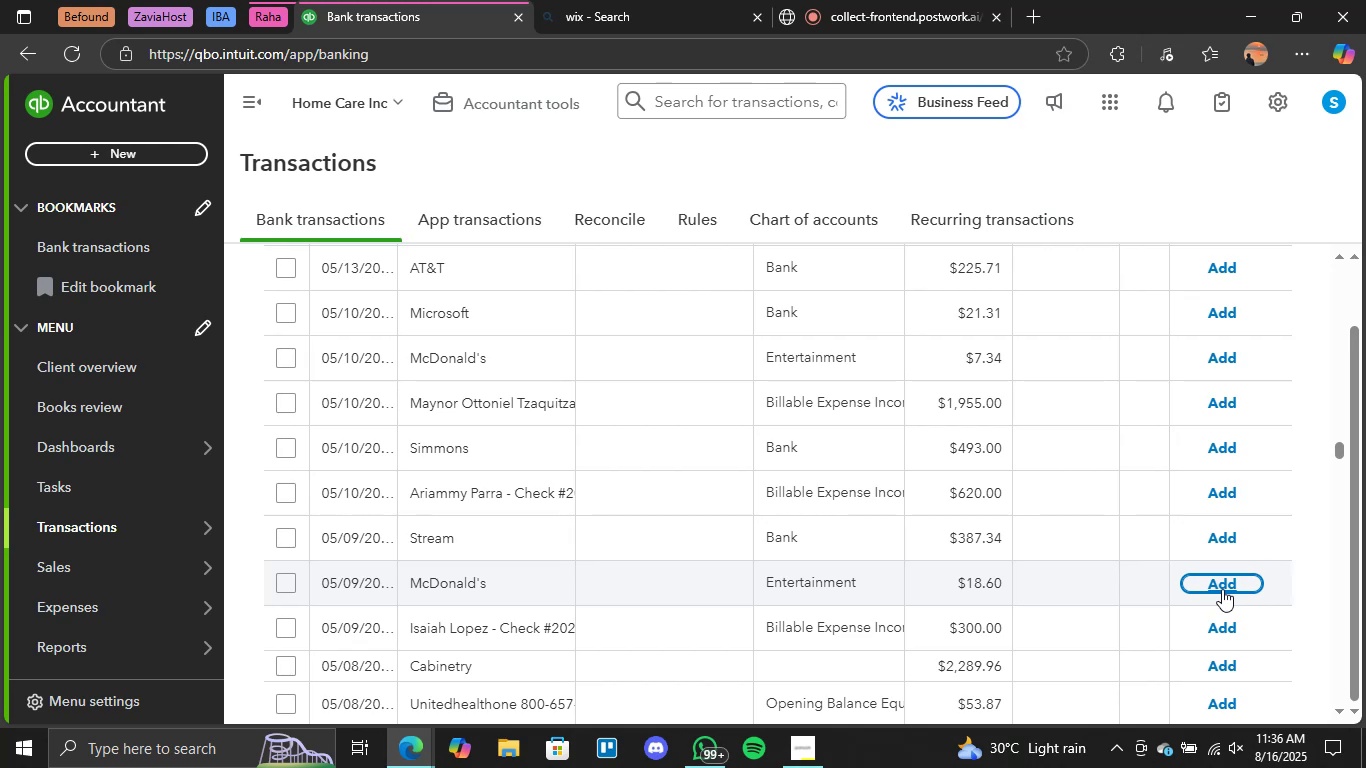 
wait(36.64)
 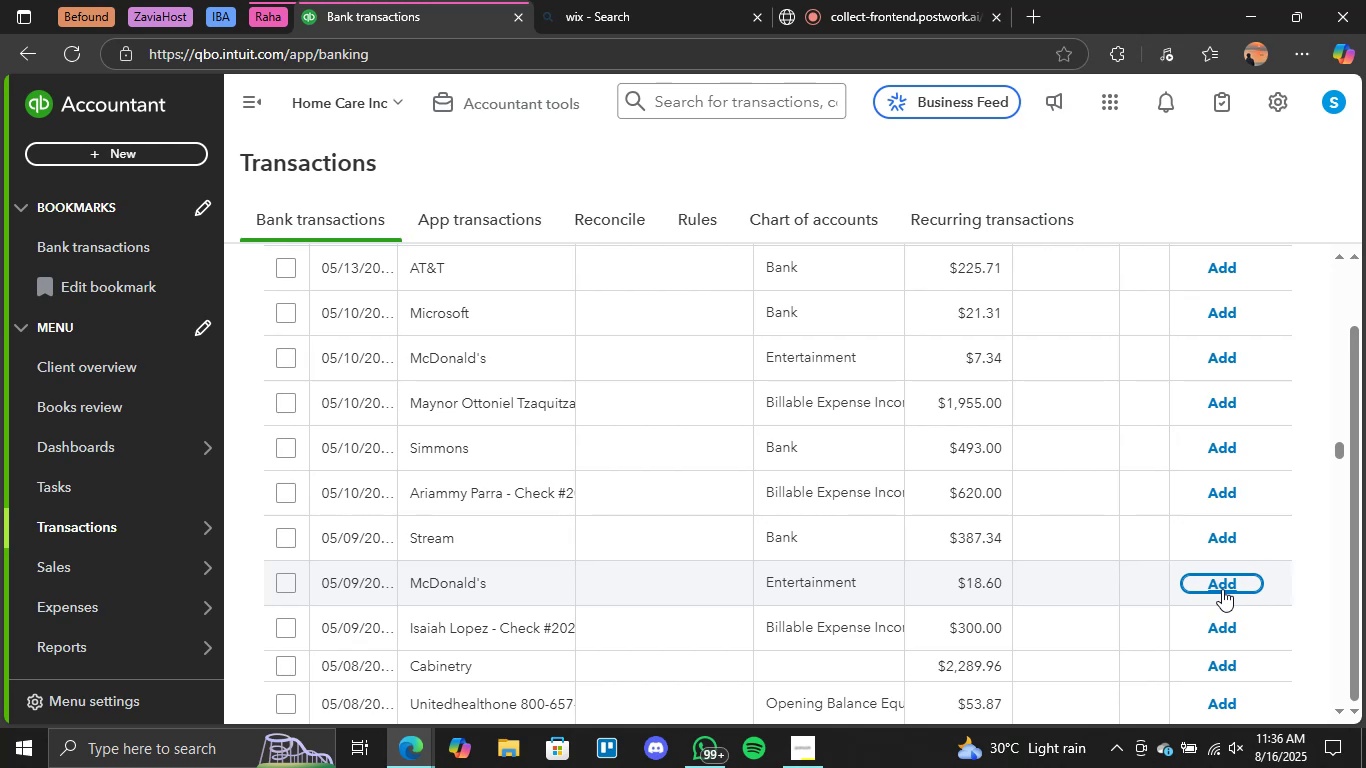 
left_click([1222, 588])
 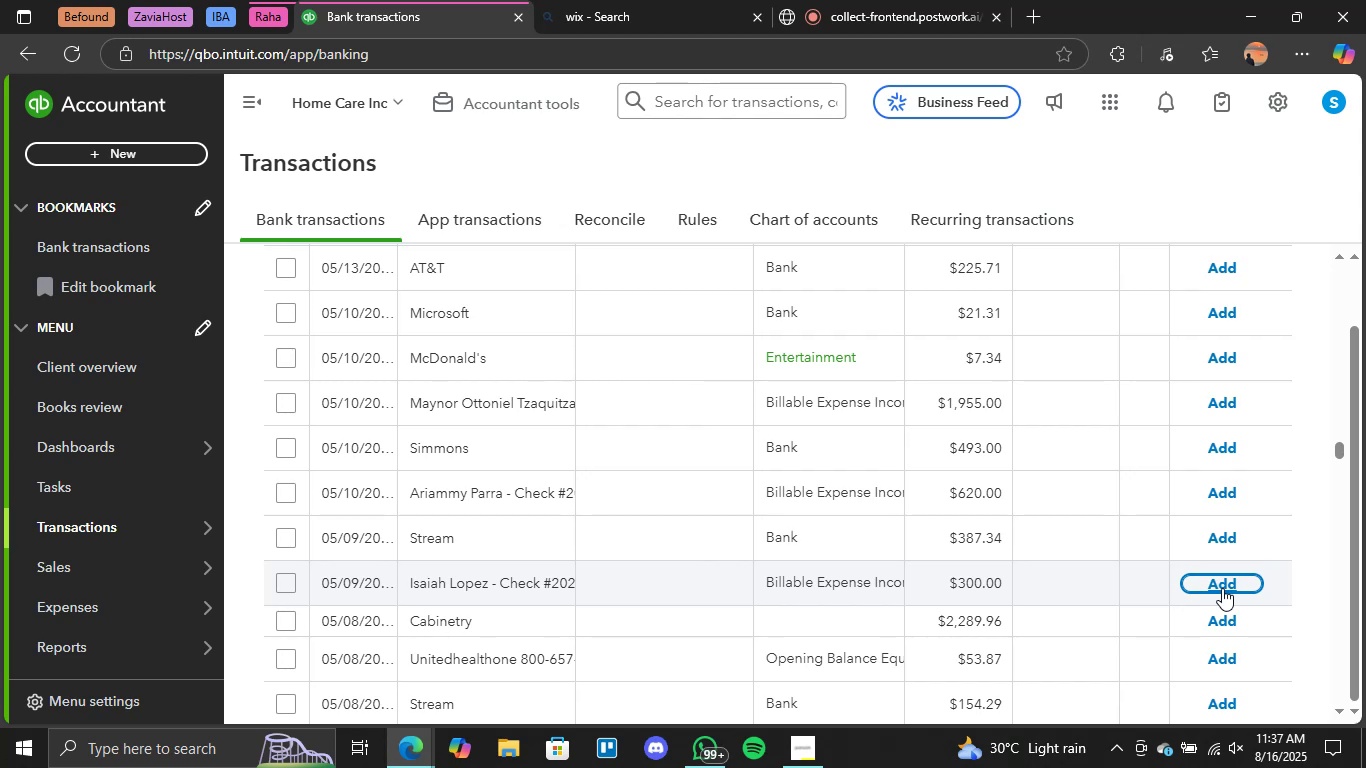 
wait(31.43)
 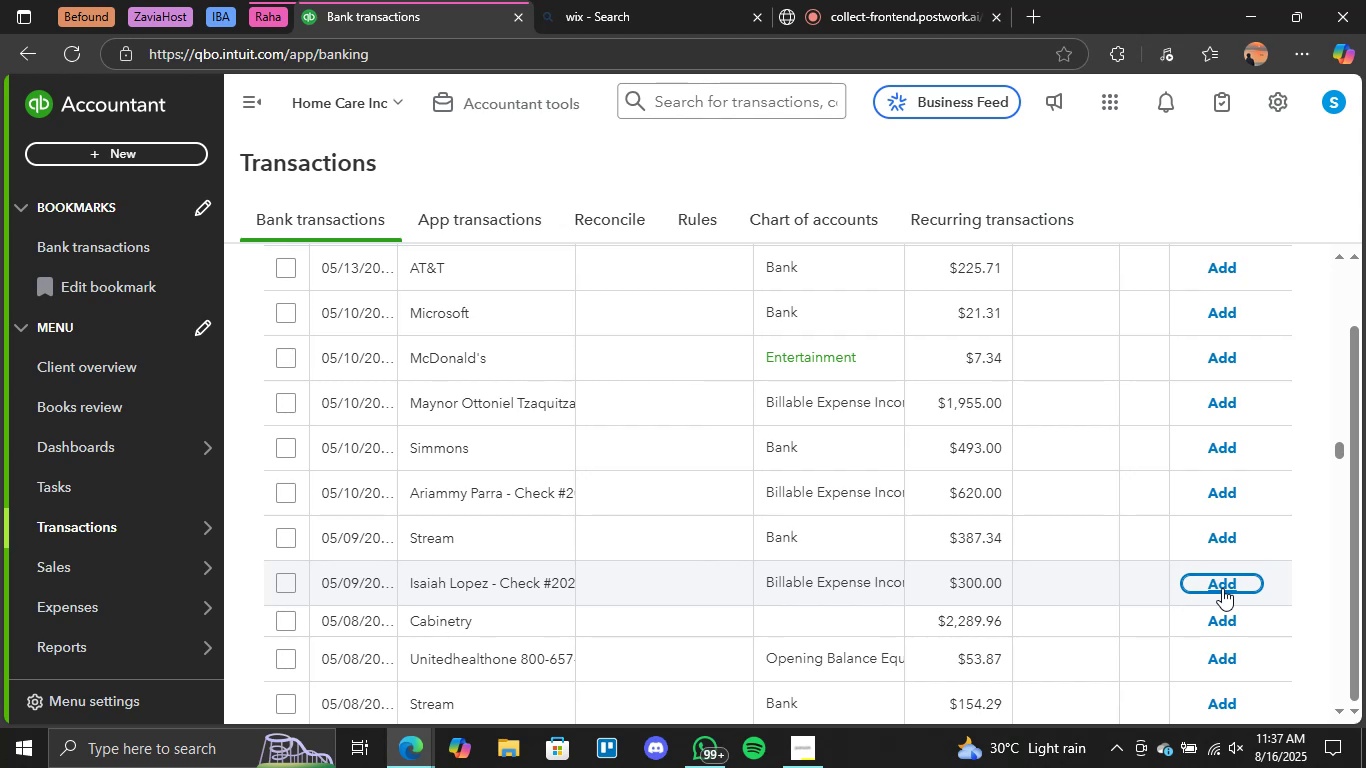 
scroll: coordinate [1011, 565], scroll_direction: down, amount: 4.0
 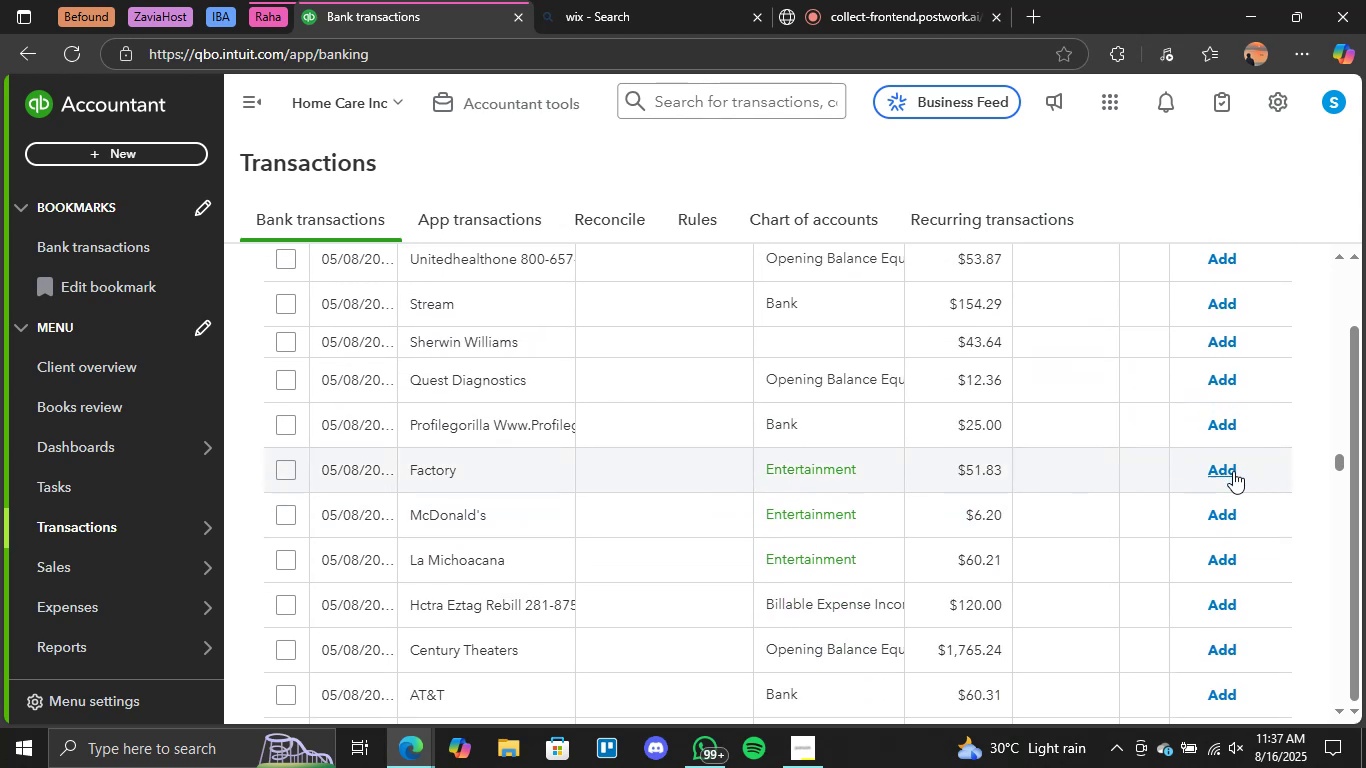 
left_click([1223, 471])
 